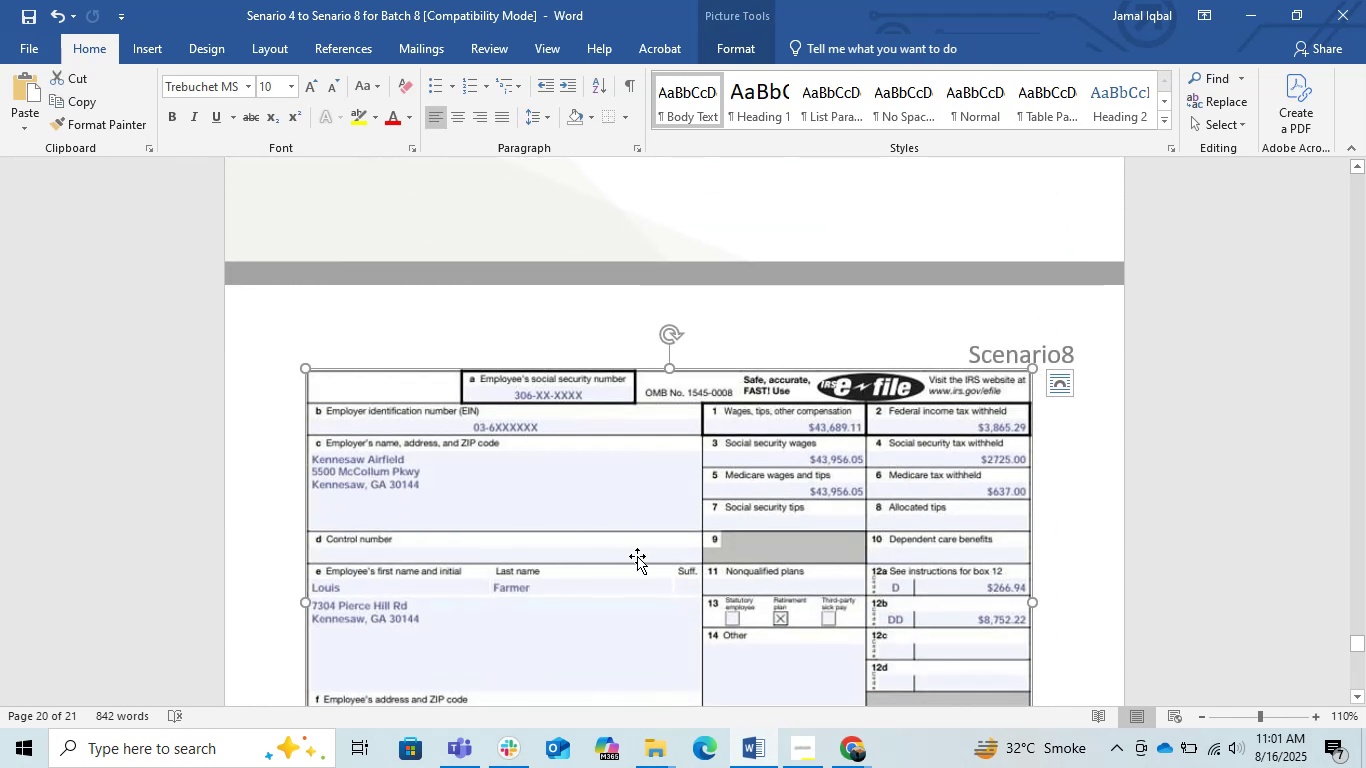 
scroll: coordinate [638, 557], scroll_direction: down, amount: 2.0
 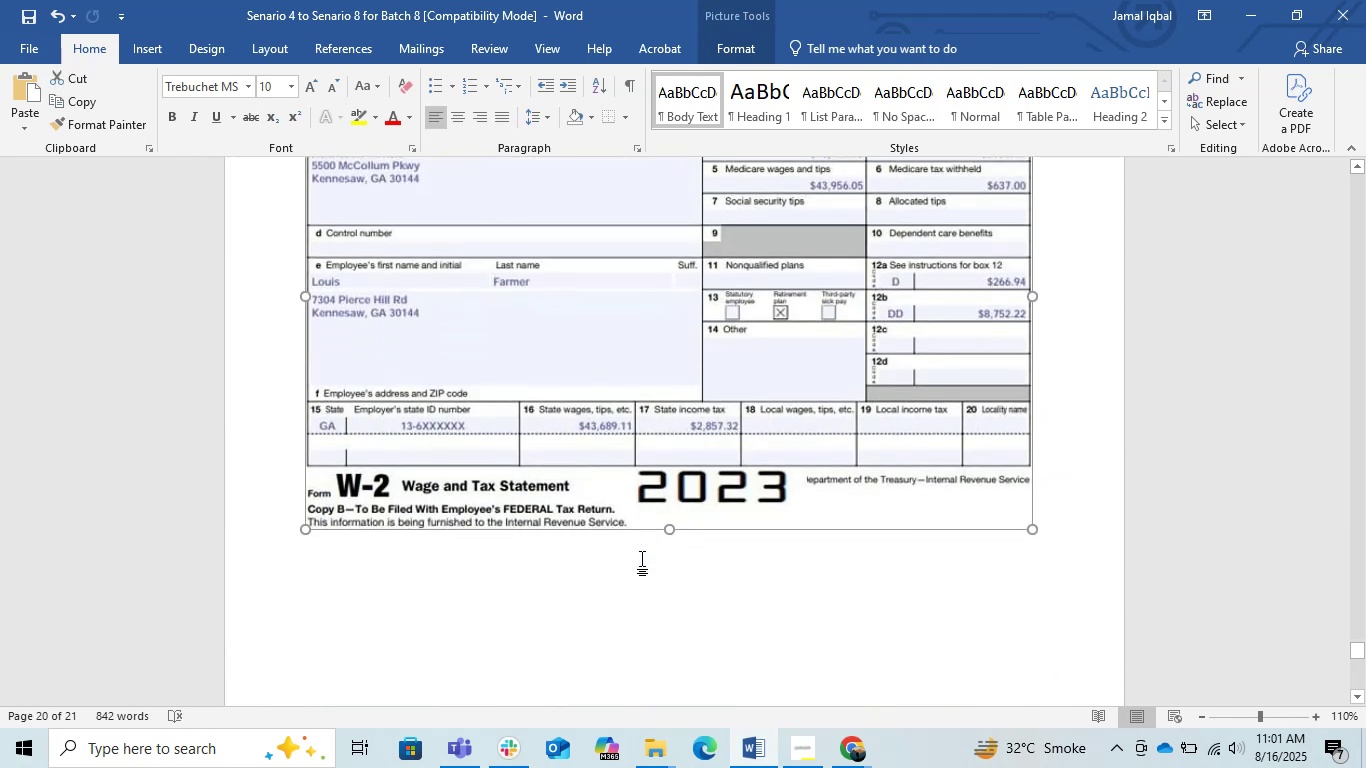 
scroll: coordinate [642, 528], scroll_direction: up, amount: 1.0
 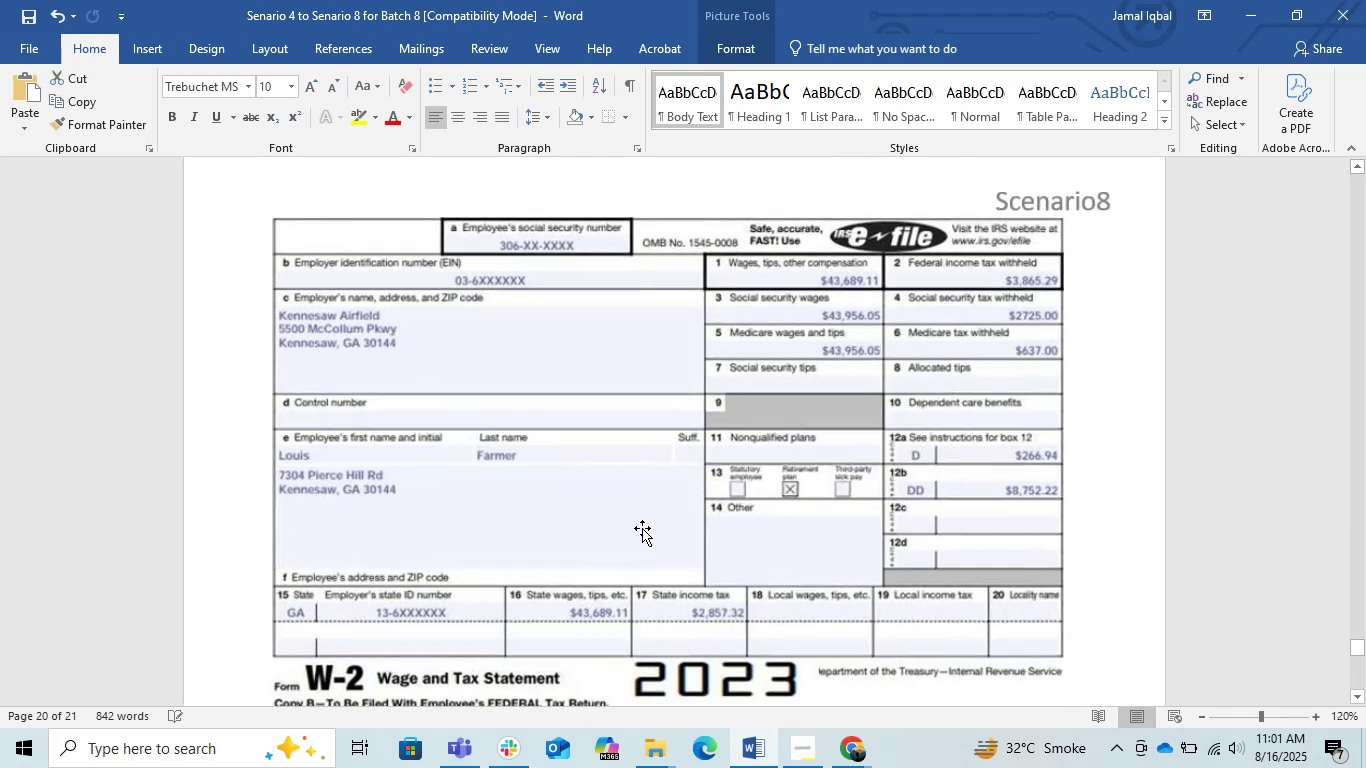 
hold_key(key=ControlLeft, duration=0.6)
 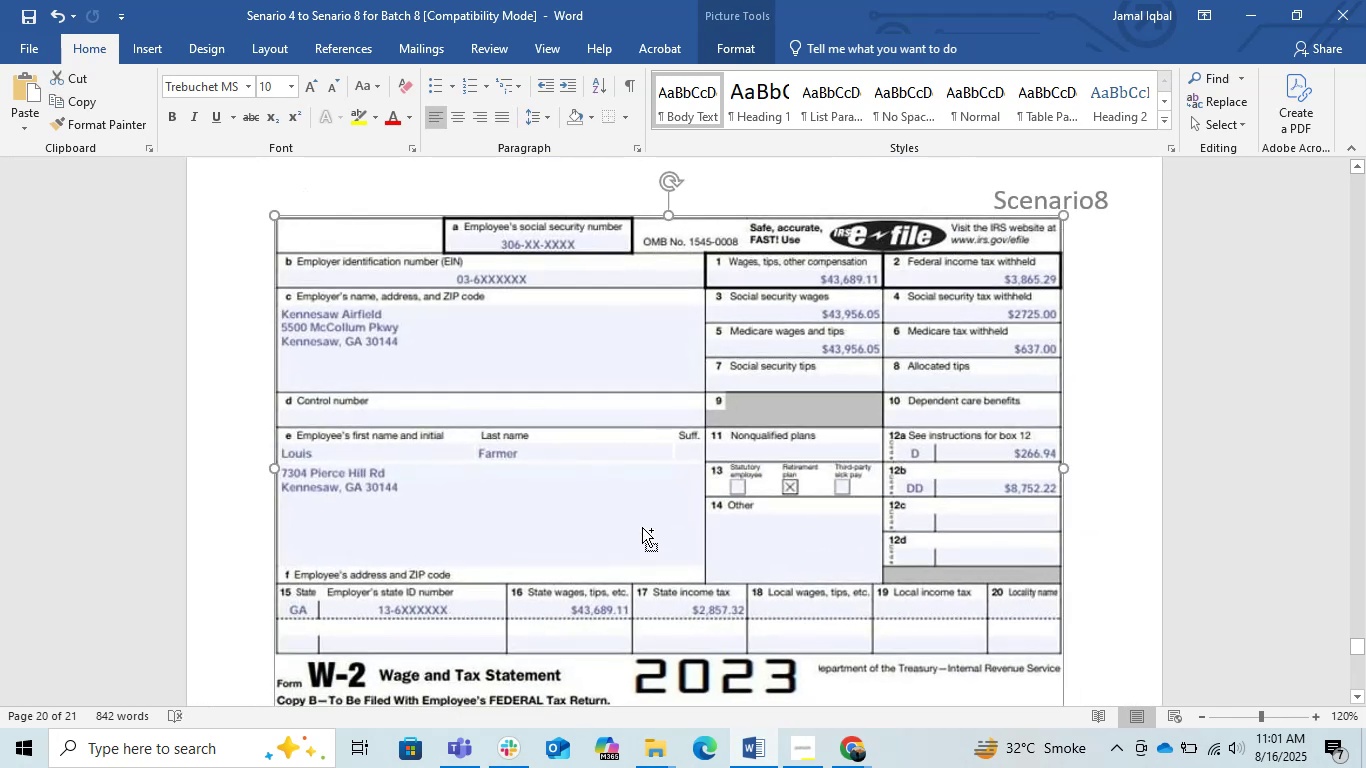 
hold_key(key=ControlLeft, duration=1.49)
scroll: coordinate [642, 527], scroll_direction: up, amount: 3.0
 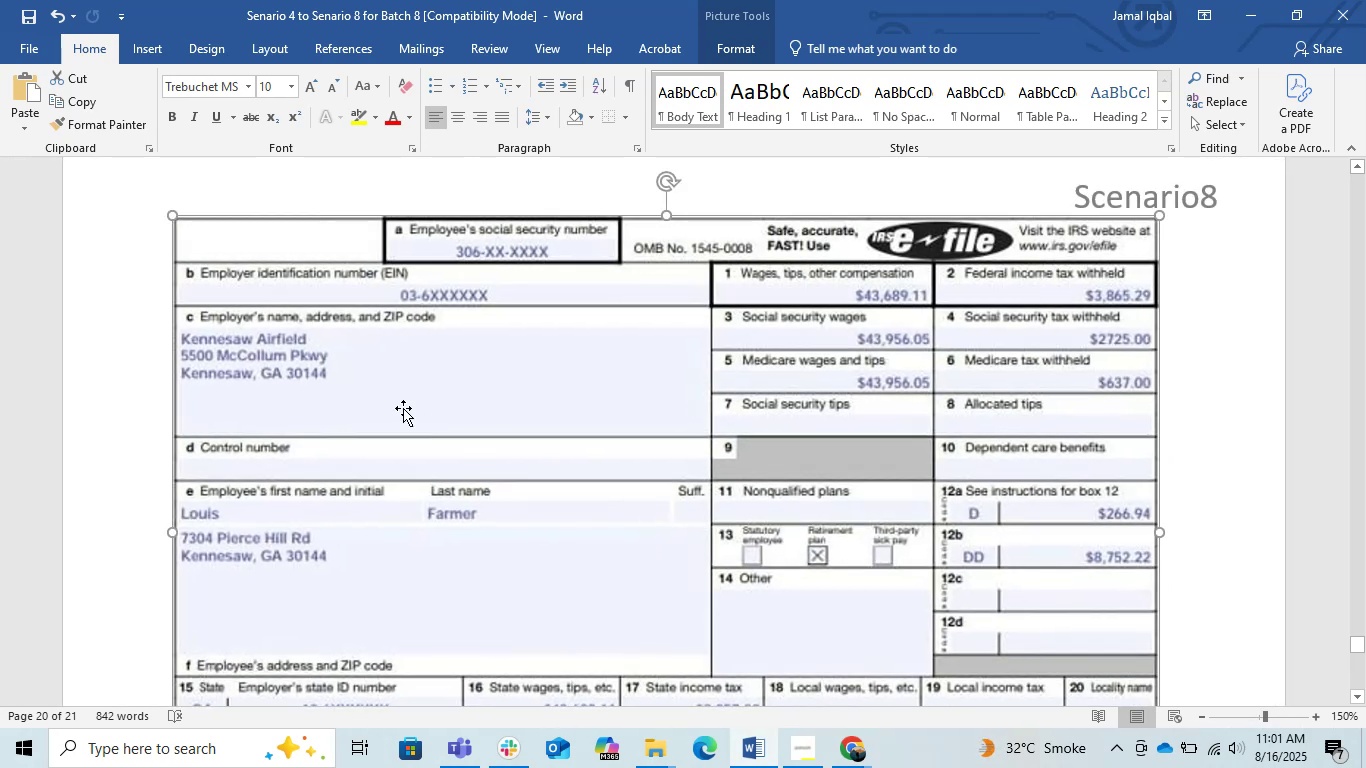 
left_click([346, 337])
 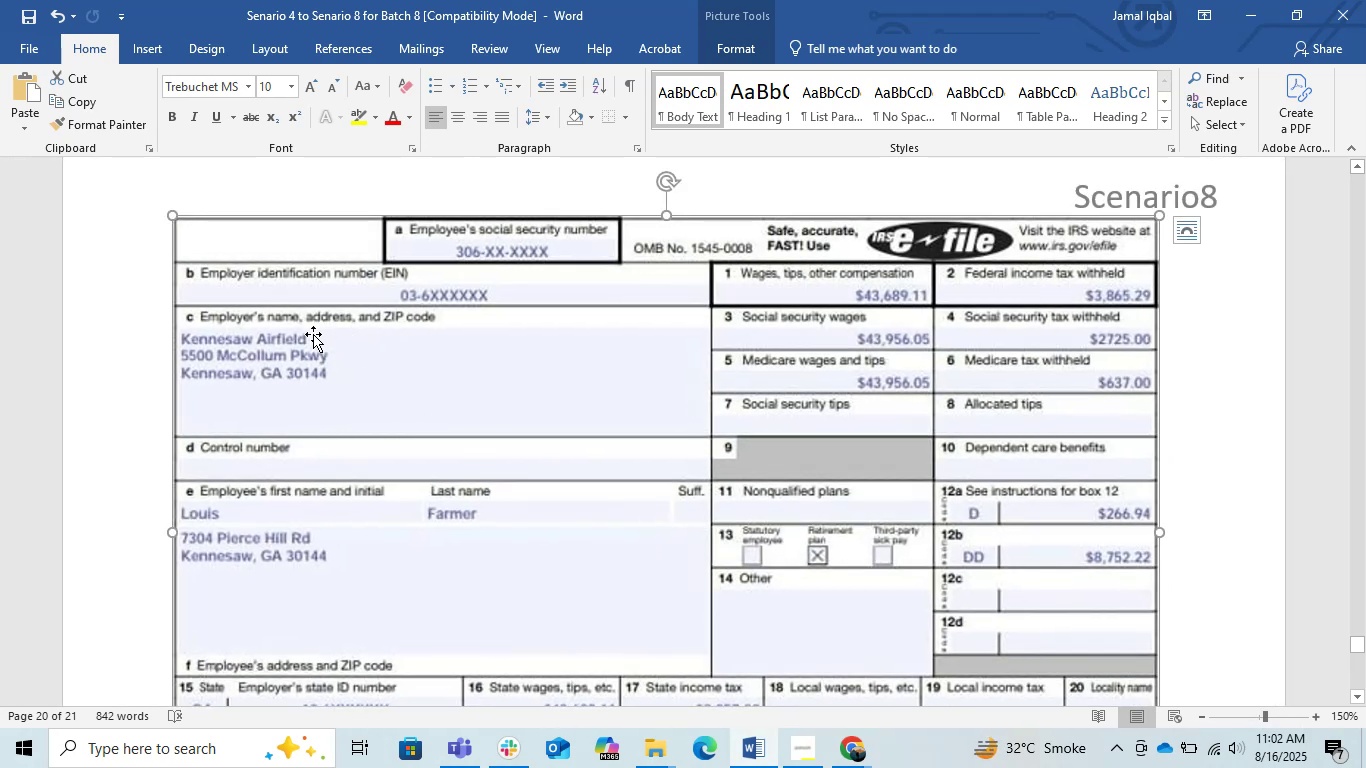 
double_click([312, 334])
 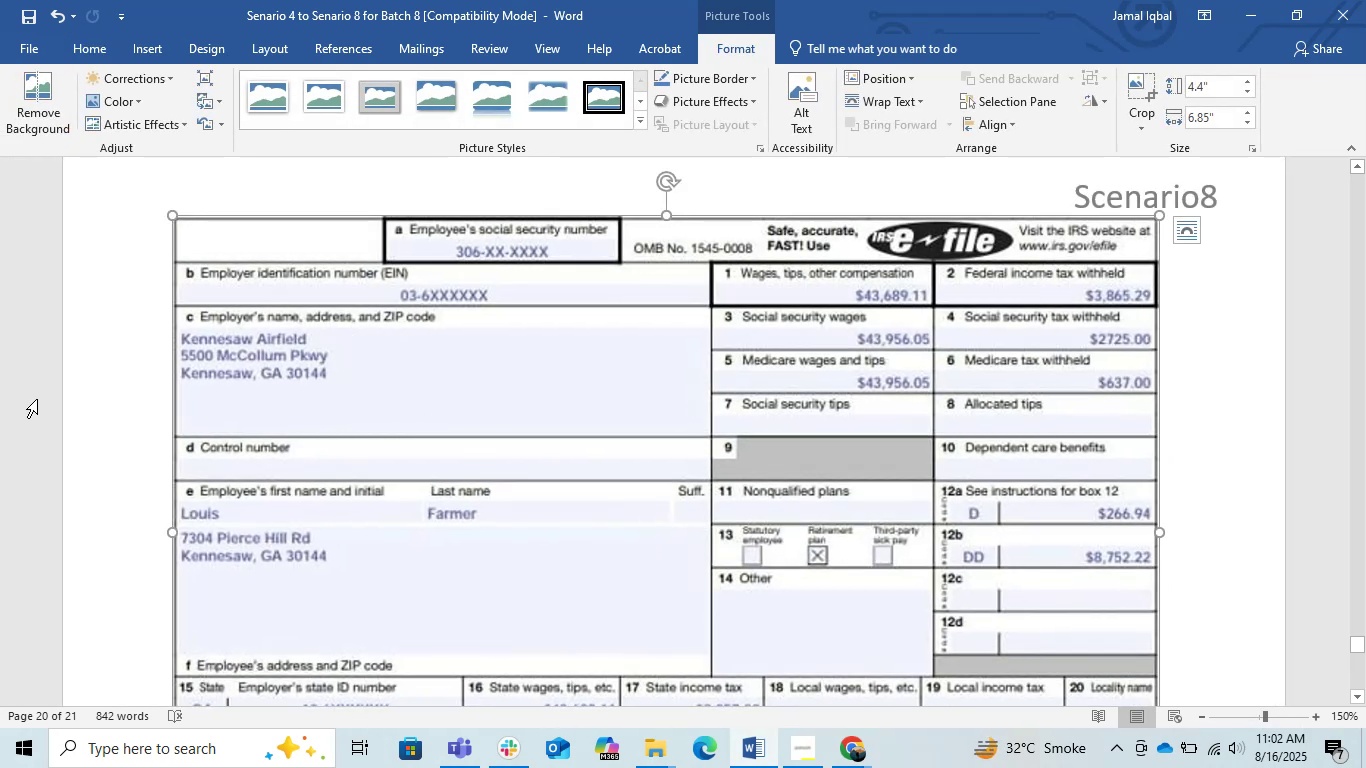 
left_click([135, 399])
 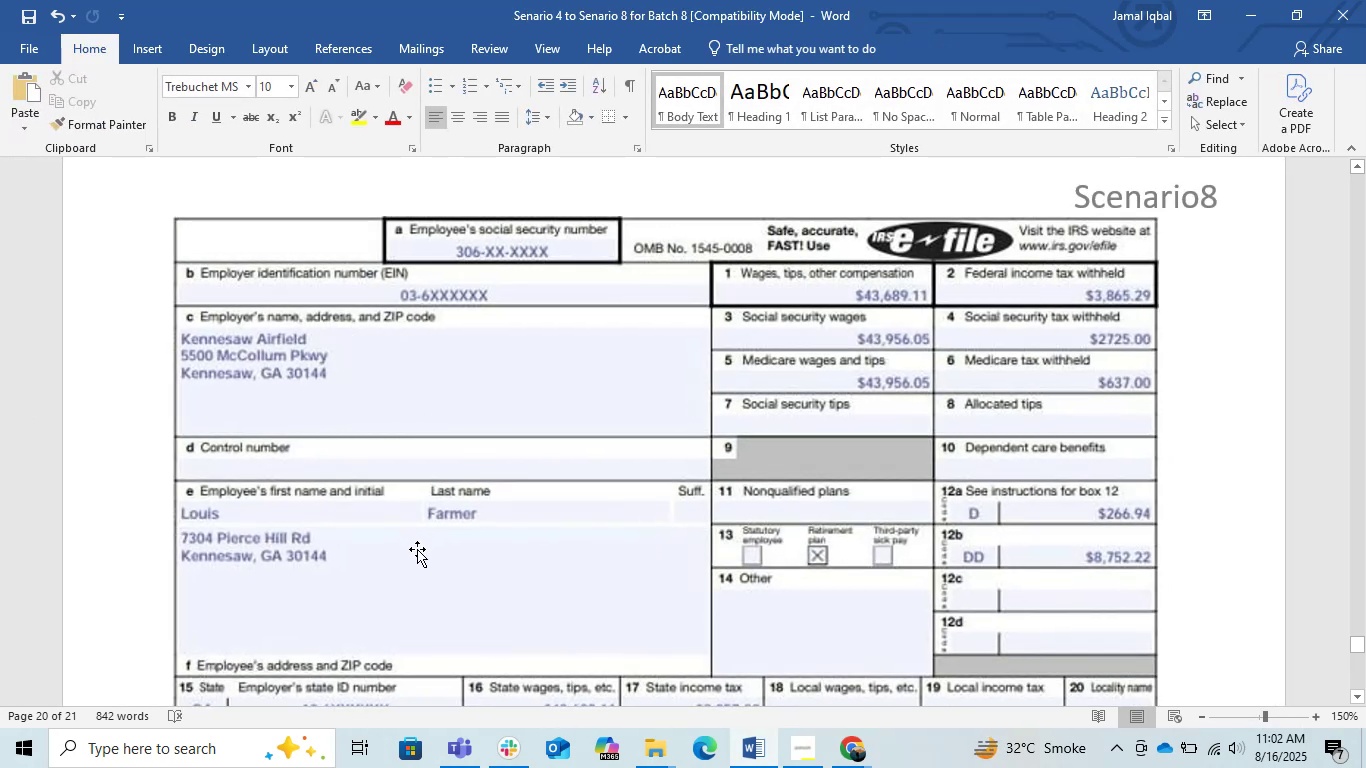 
wait(8.88)
 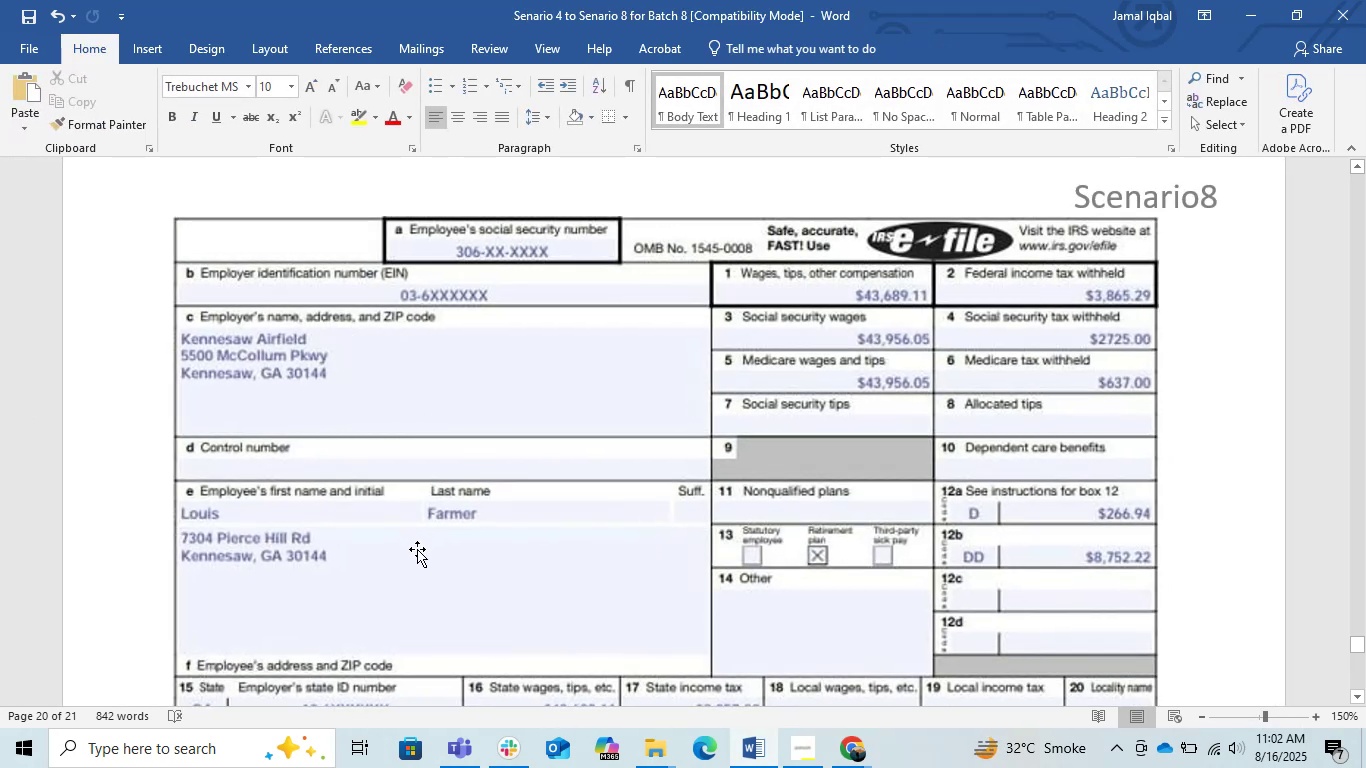 
scroll: coordinate [412, 595], scroll_direction: down, amount: 1.0
 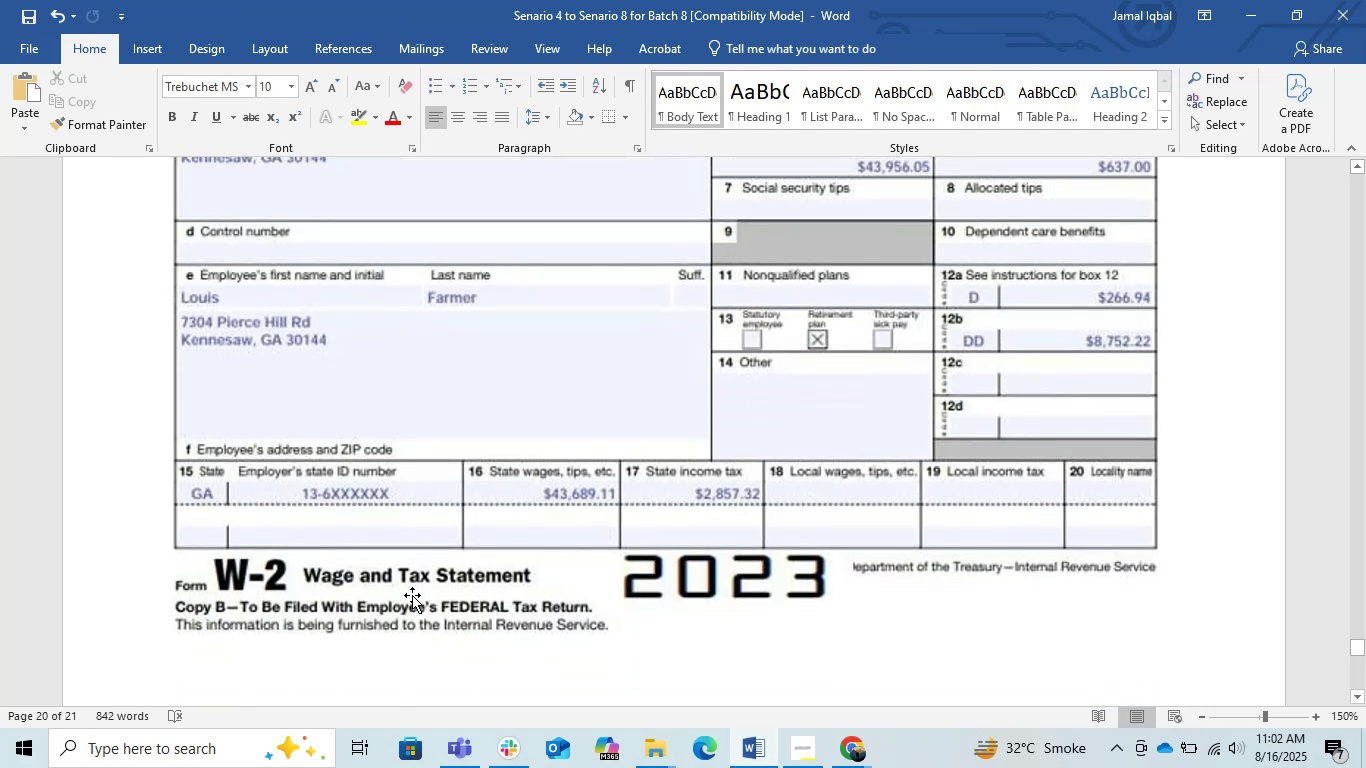 
scroll: coordinate [412, 595], scroll_direction: up, amount: 1.0
 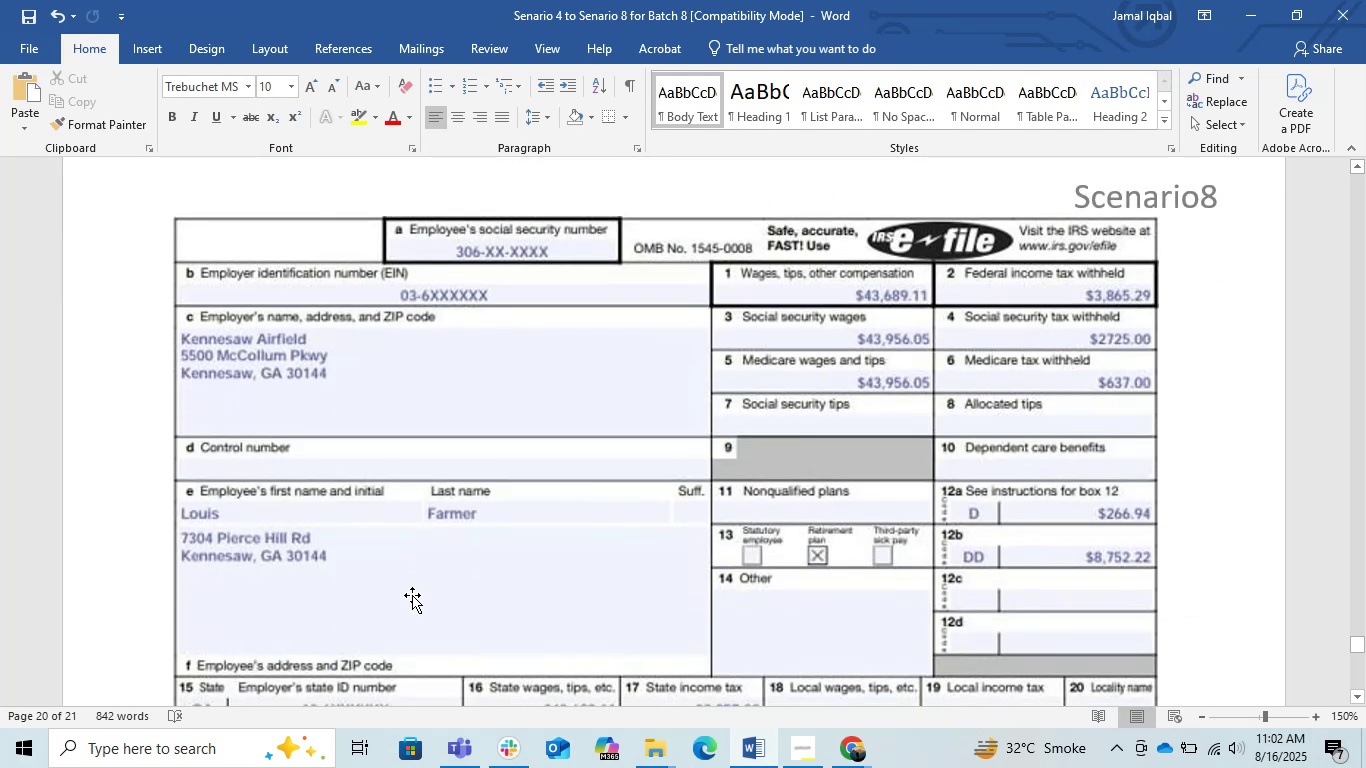 
scroll: coordinate [412, 595], scroll_direction: down, amount: 1.0
 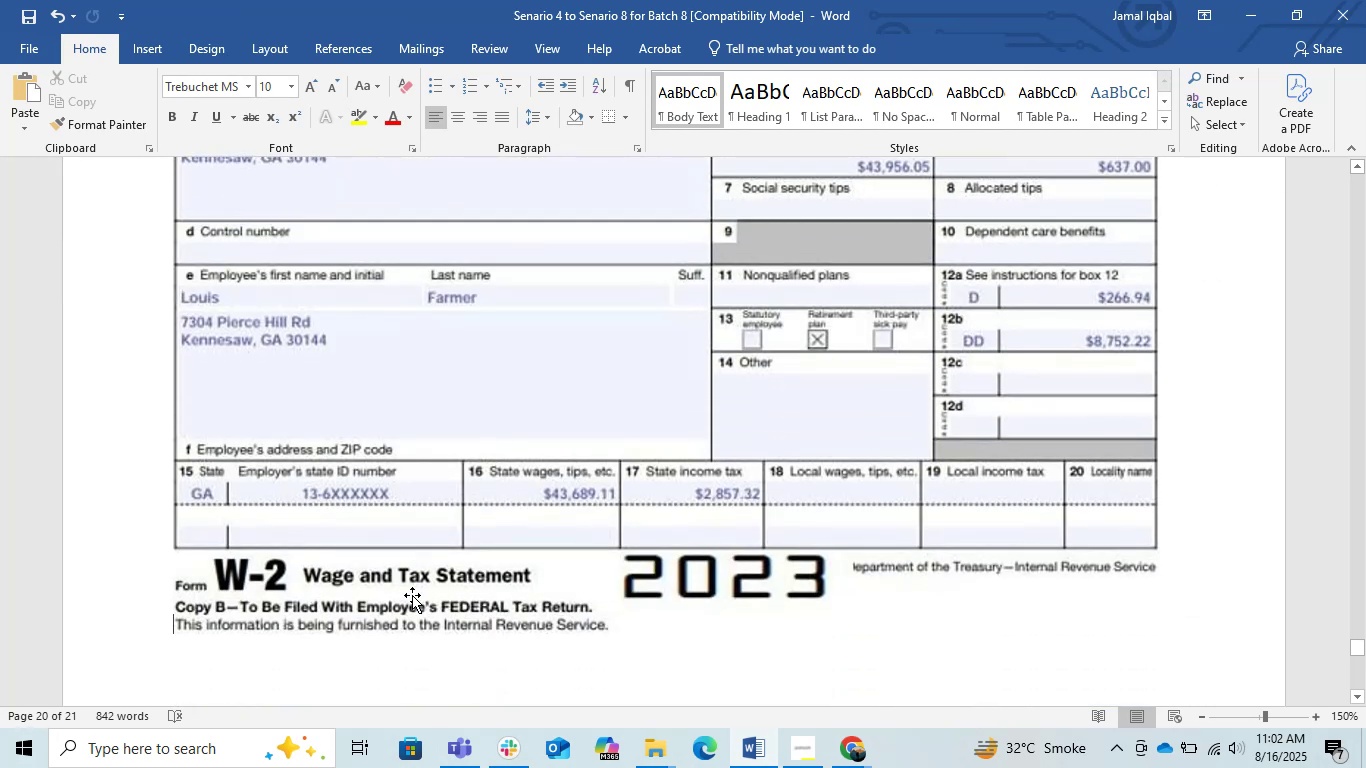 
scroll: coordinate [412, 595], scroll_direction: up, amount: 1.0
 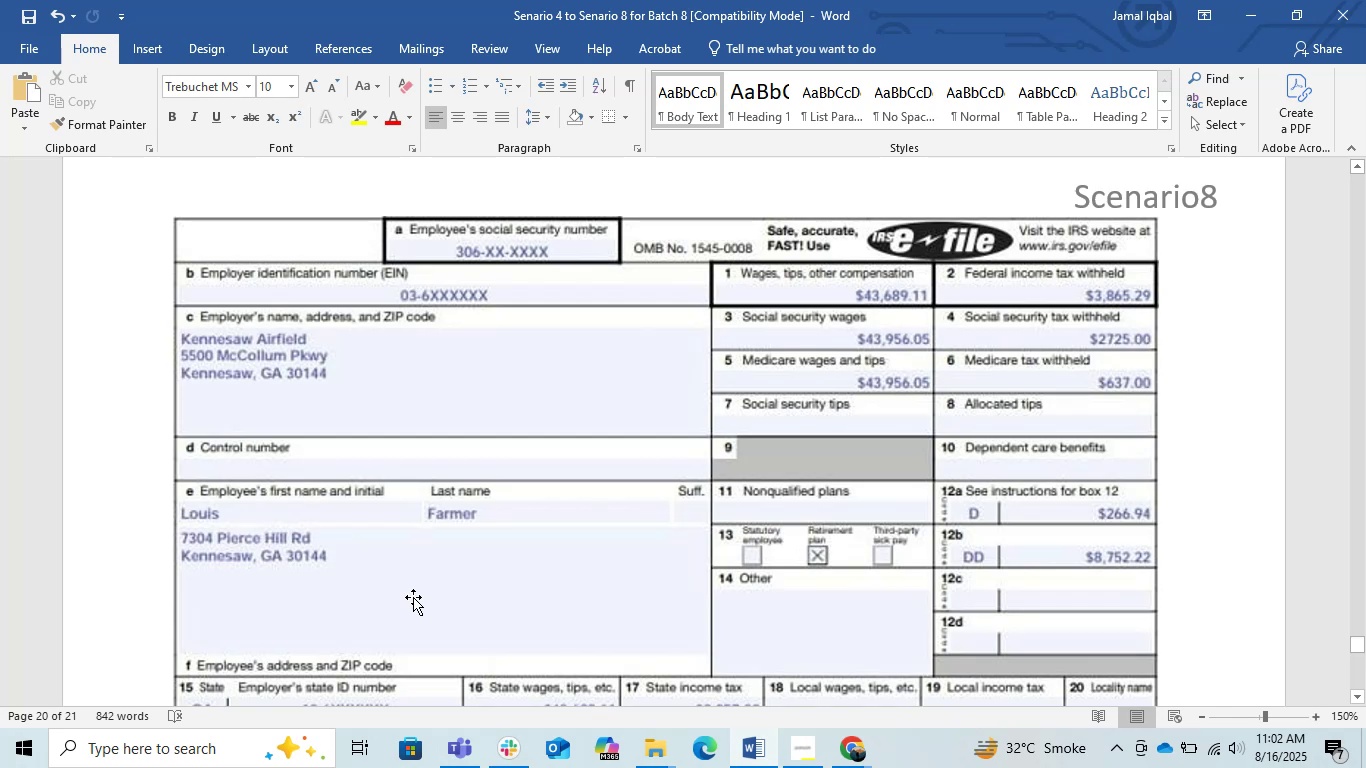 
wait(6.25)
 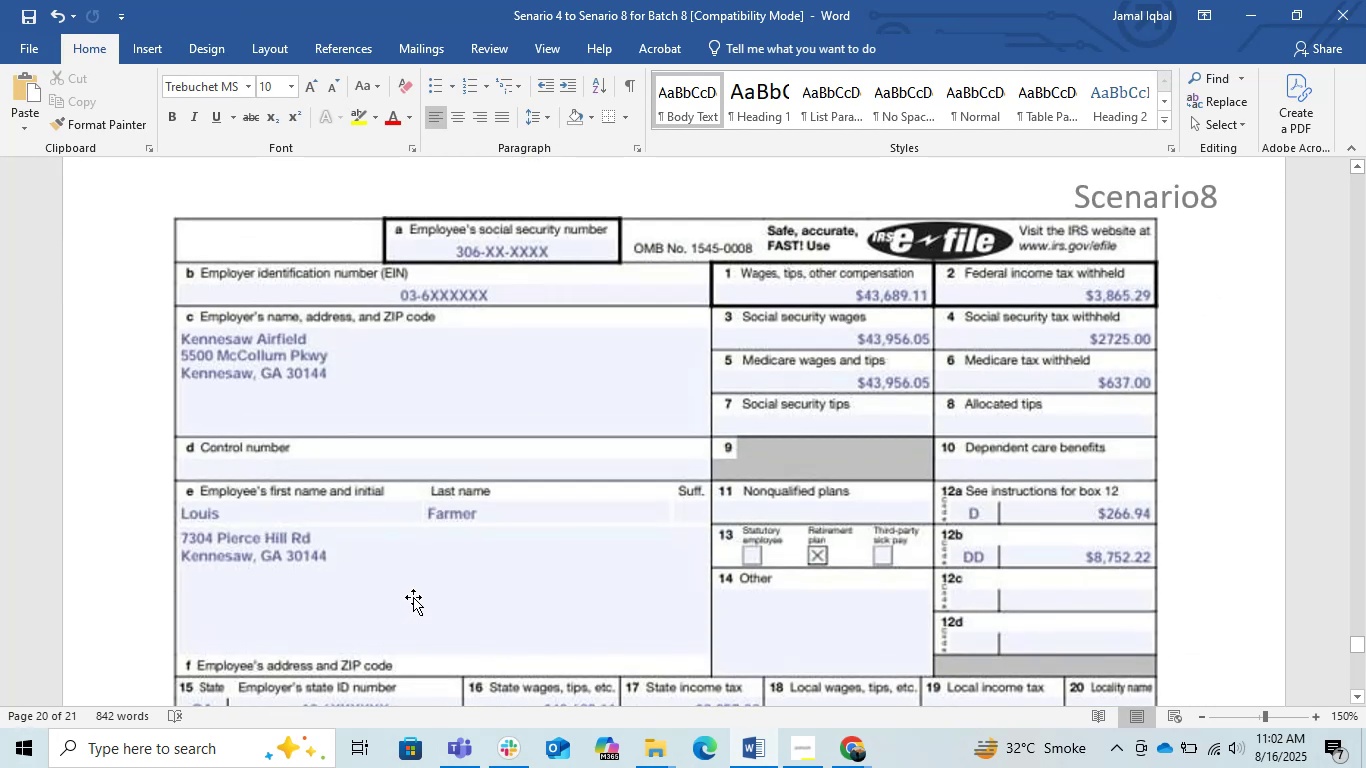 
left_click_drag(start_coordinate=[855, 765], to_coordinate=[862, 767])
 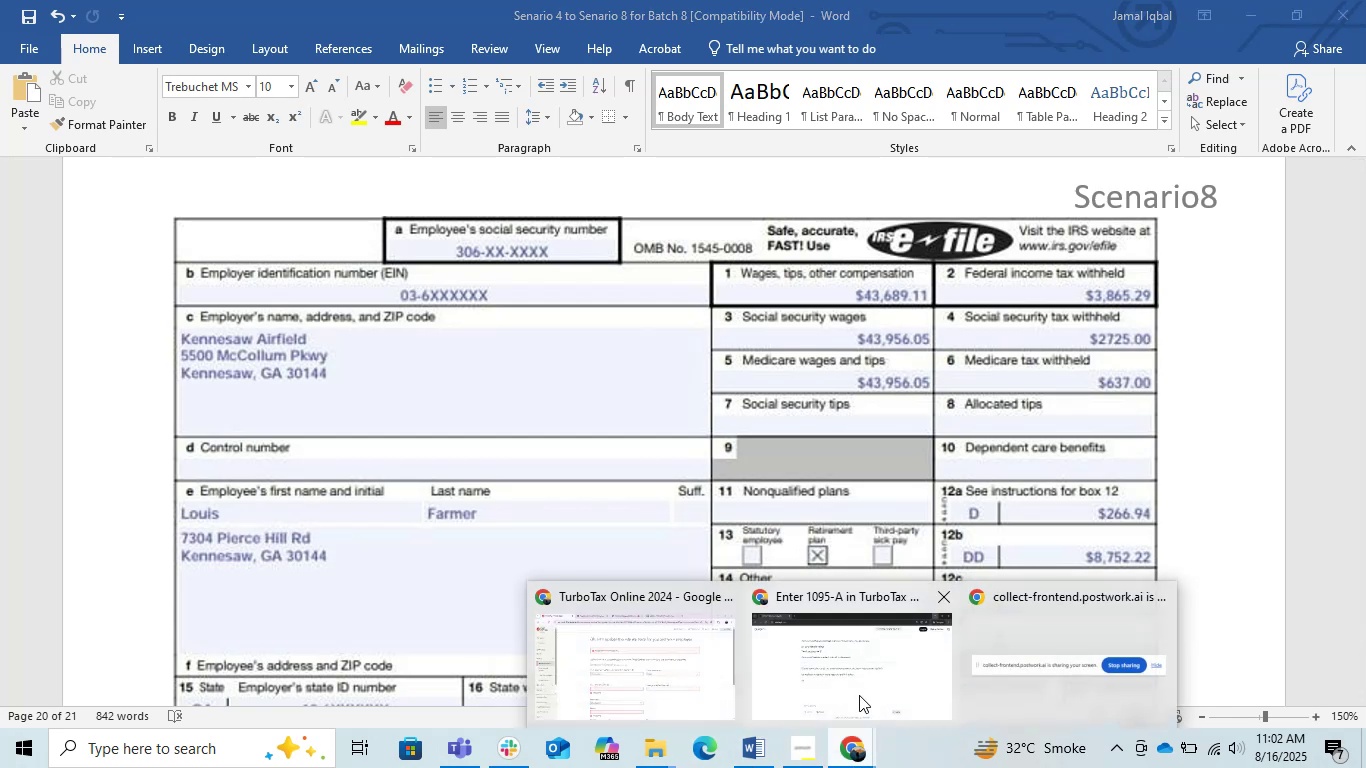 
left_click([866, 674])
 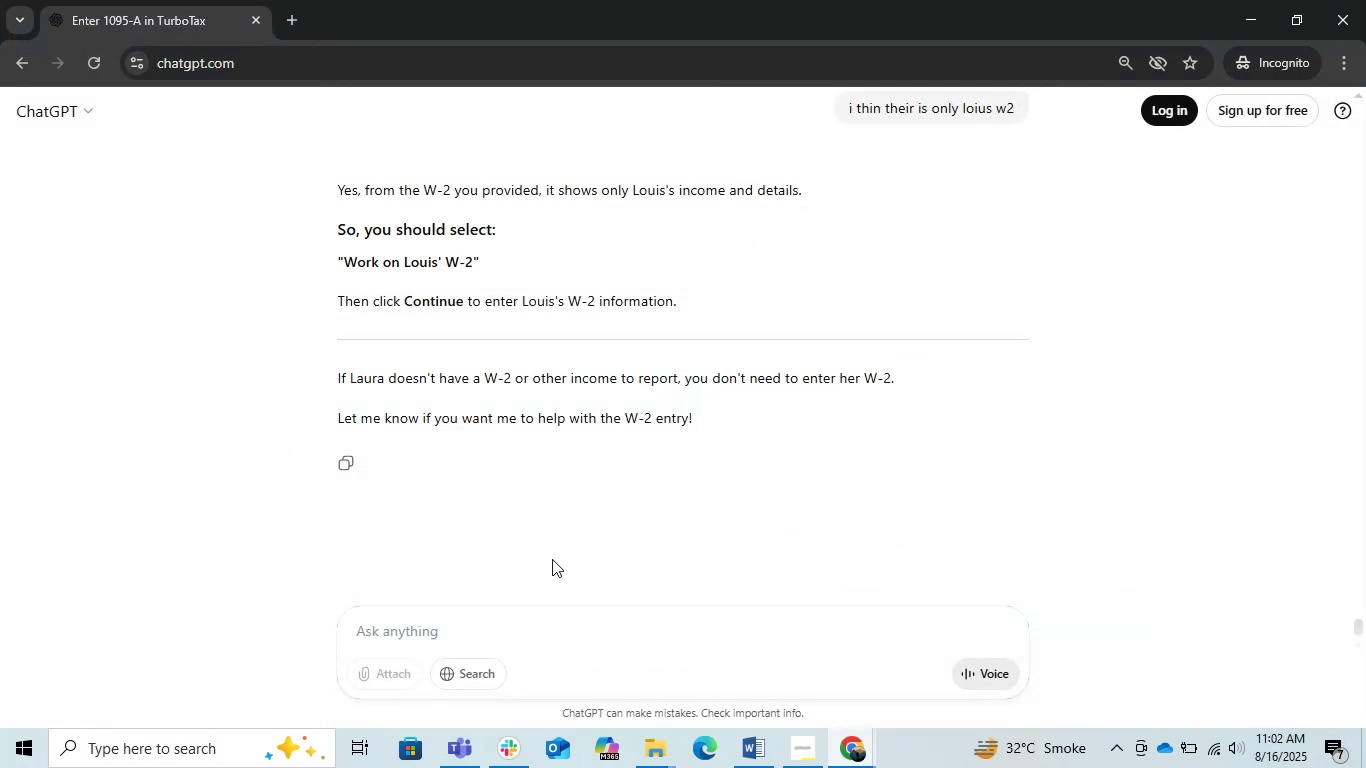 
scroll: coordinate [552, 559], scroll_direction: down, amount: 7.0
 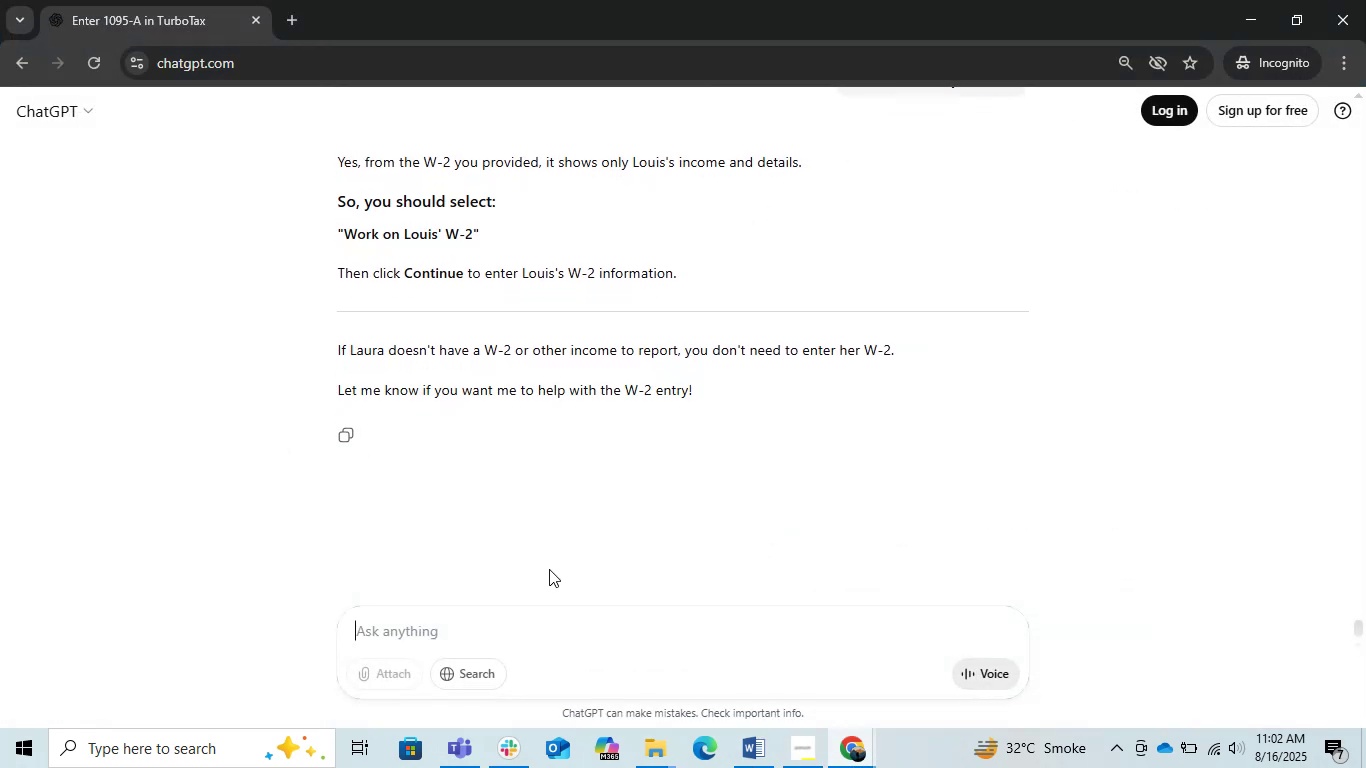 
type(please sent w-3)
key(Backspace)
type(2 info in writen form )
 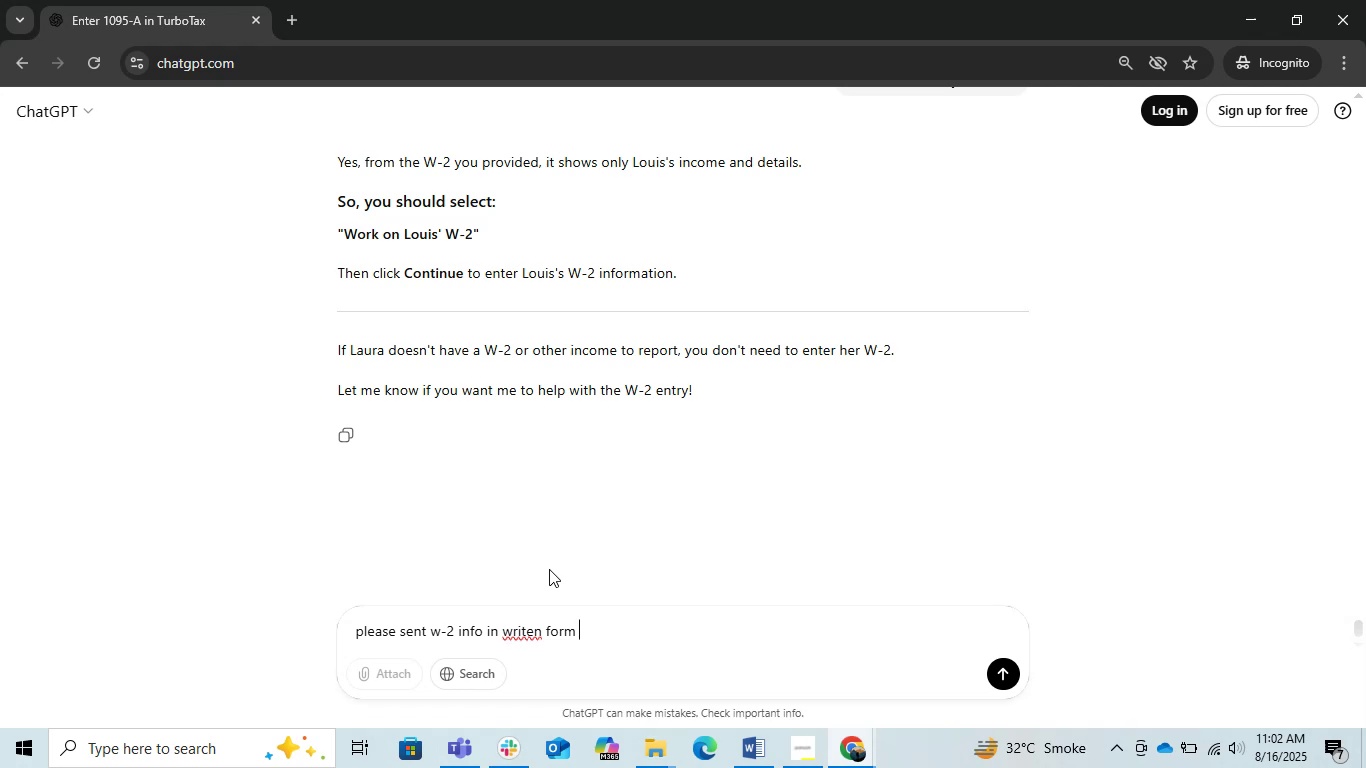 
key(Enter)
 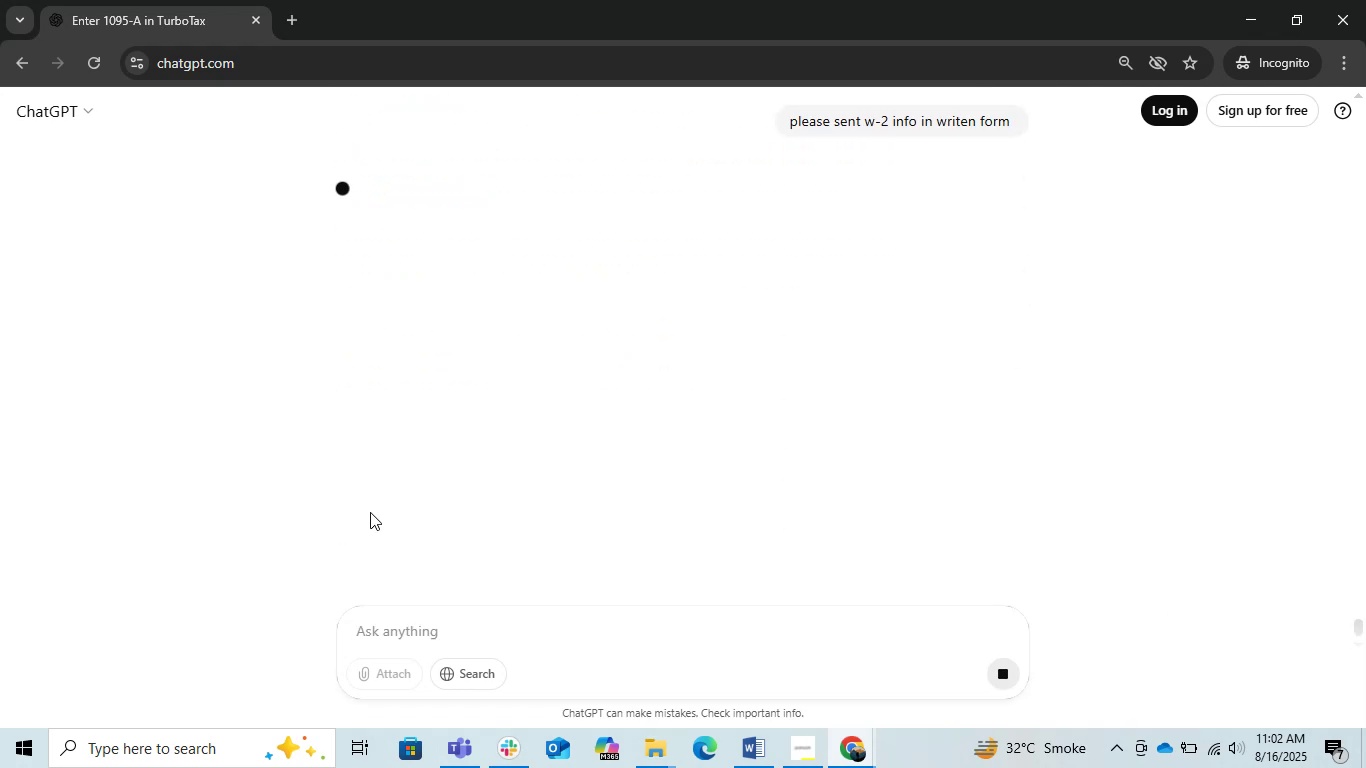 
wait(8.94)
 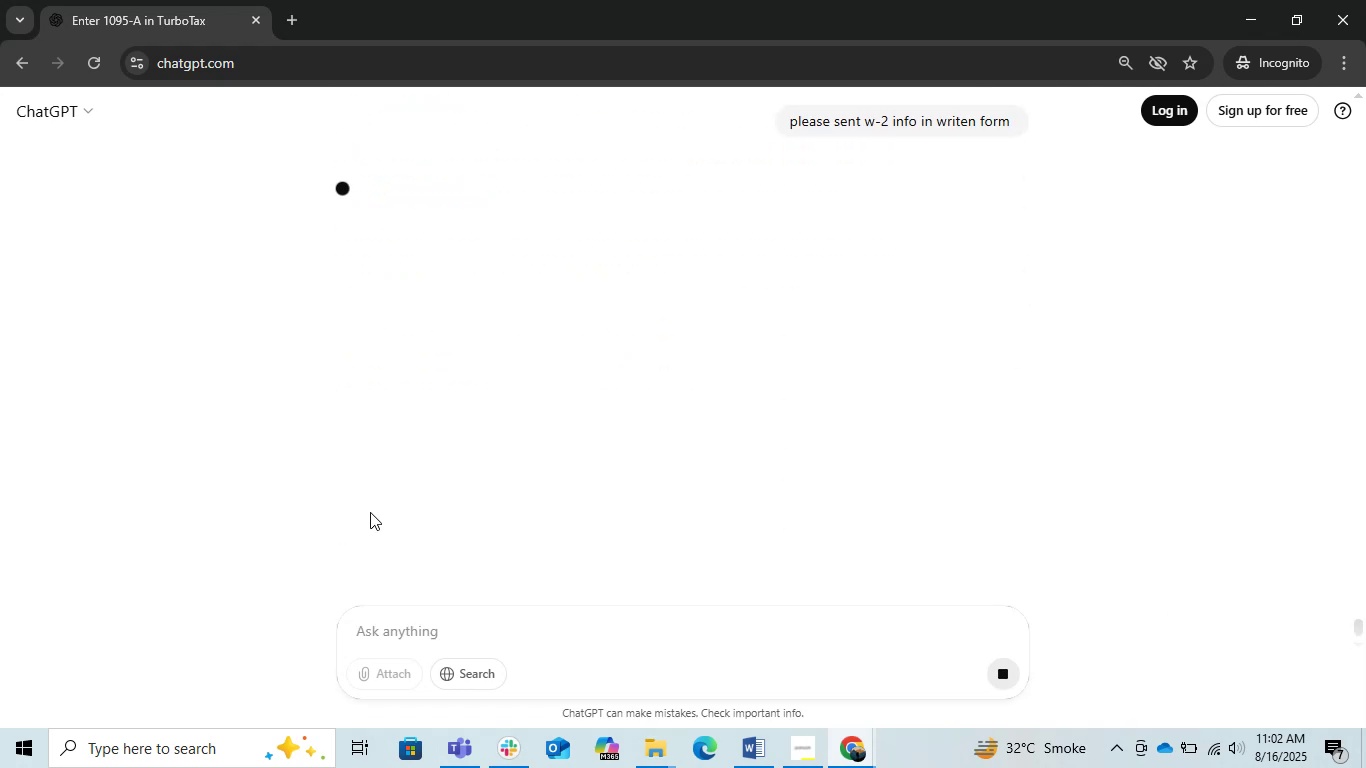 
scroll: coordinate [670, 620], scroll_direction: down, amount: 3.0
 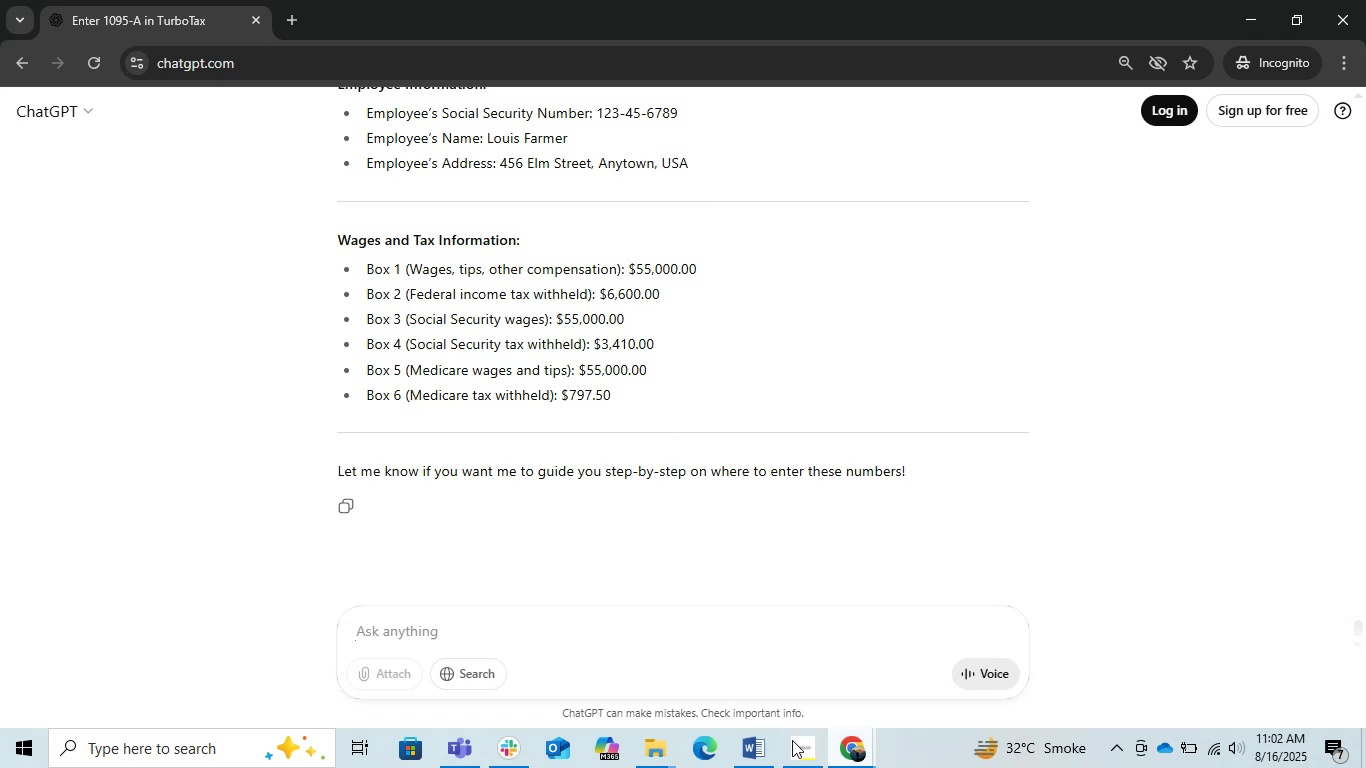 
left_click([753, 740])
 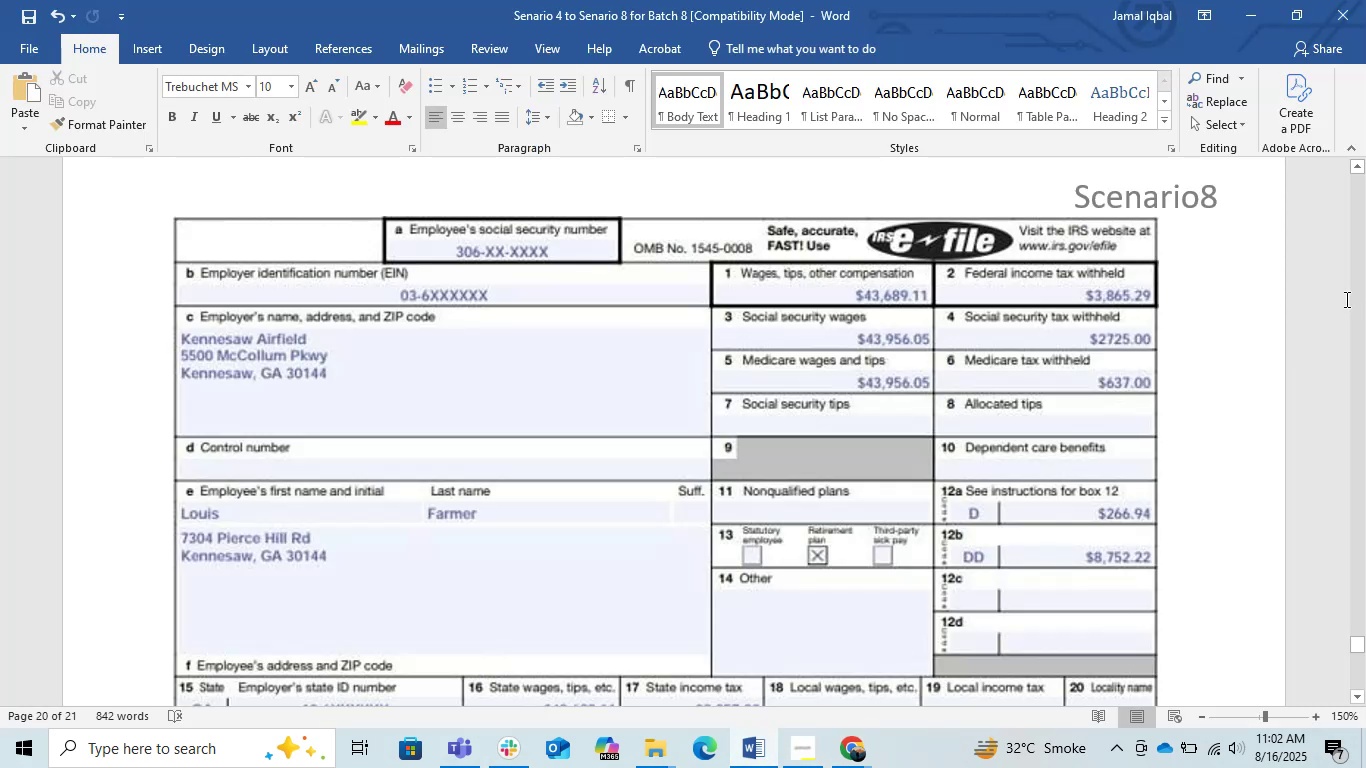 
scroll: coordinate [1345, 299], scroll_direction: down, amount: 1.0
 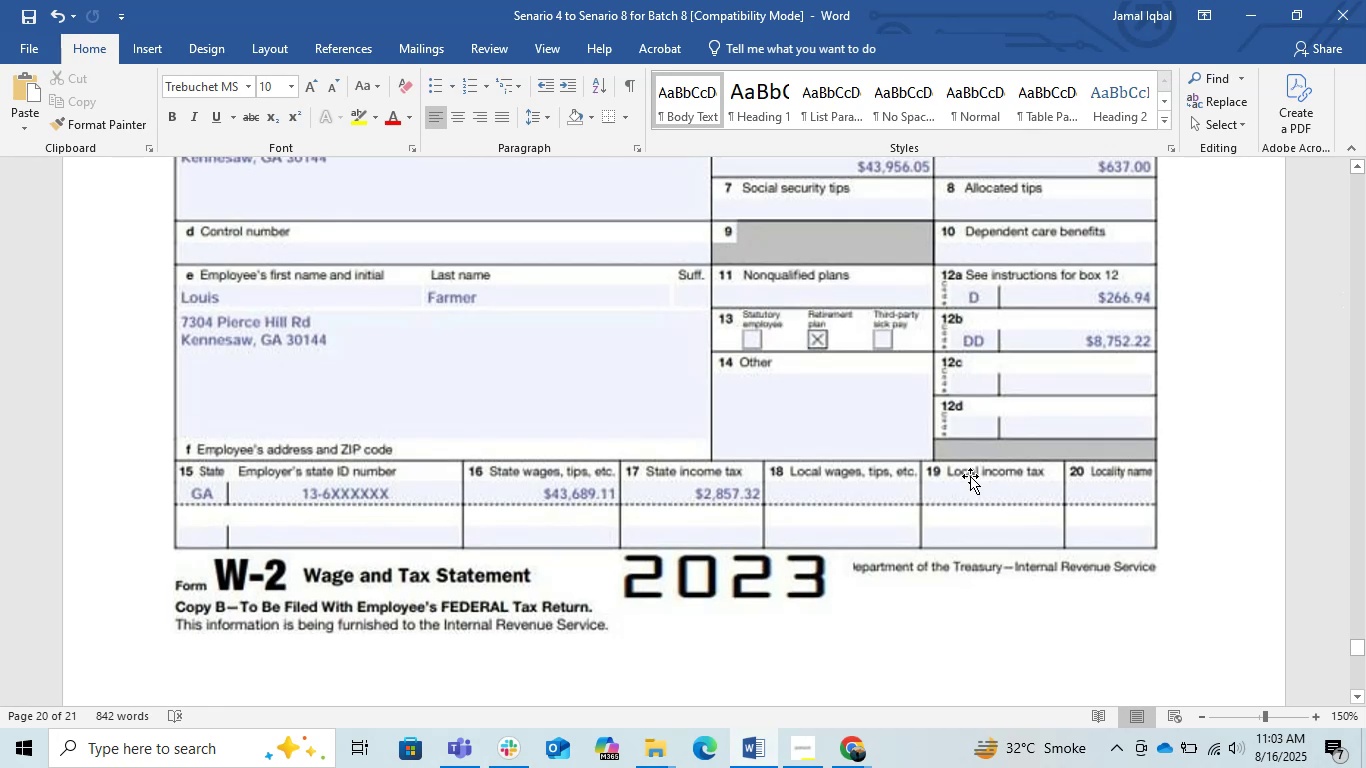 
hold_key(key=ControlLeft, duration=0.6)
 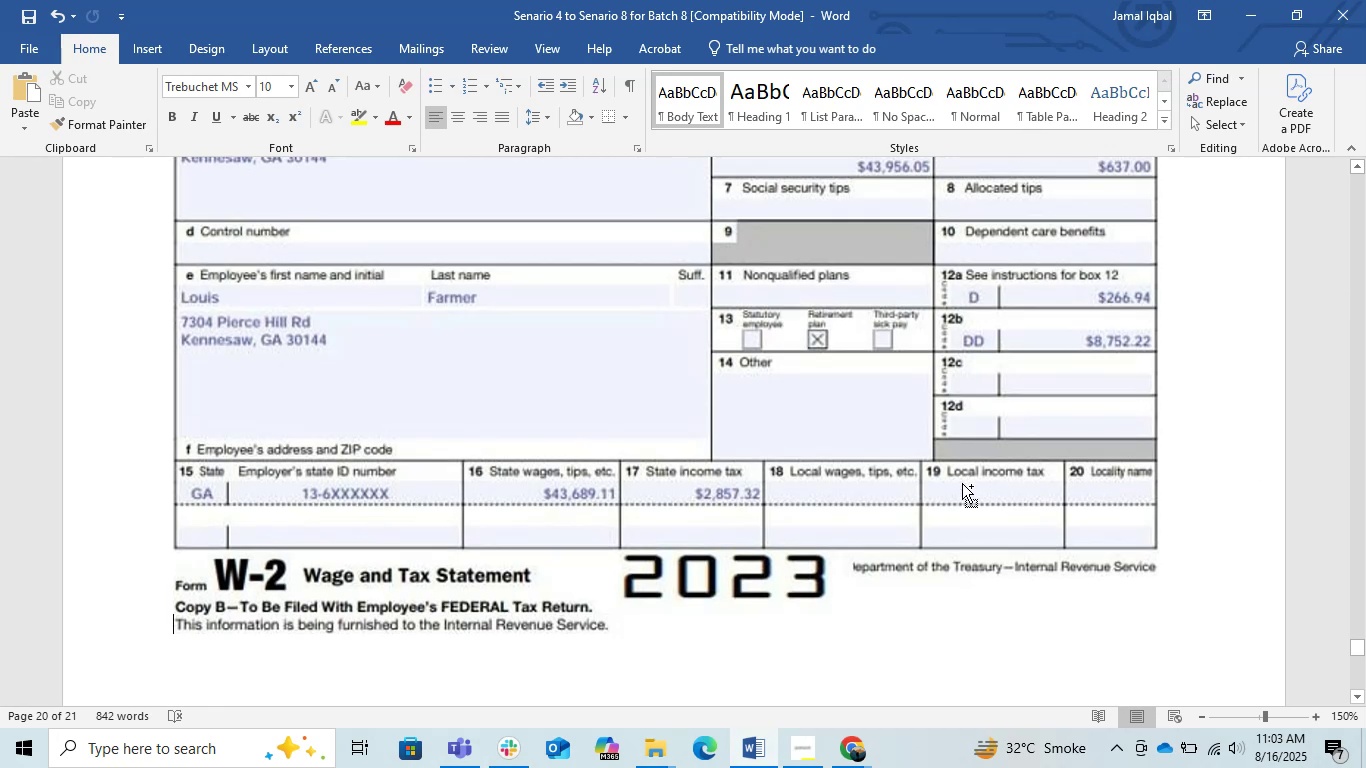 
hold_key(key=ControlLeft, duration=0.79)
scroll: coordinate [962, 483], scroll_direction: down, amount: 1.0
 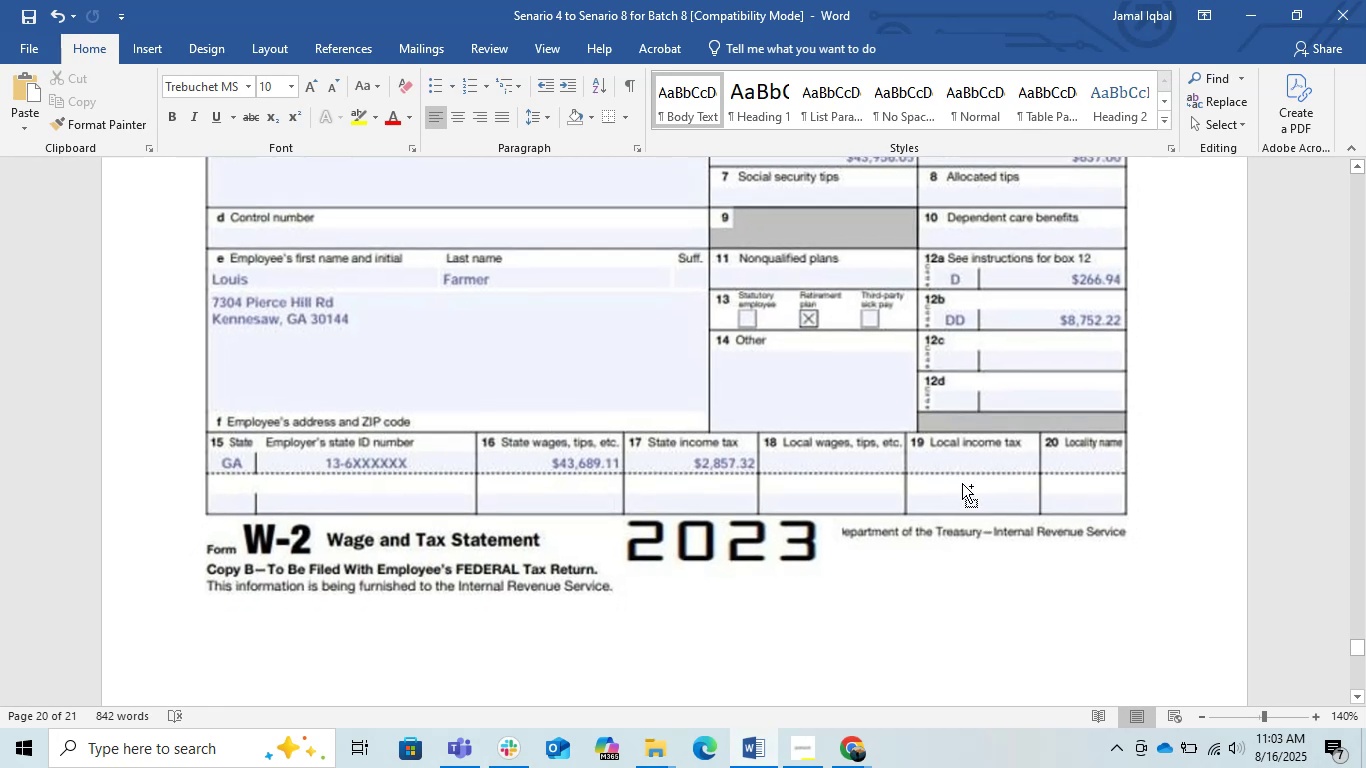 
hold_key(key=ControlLeft, duration=8.88)
scroll: coordinate [962, 483], scroll_direction: up, amount: 1.0
 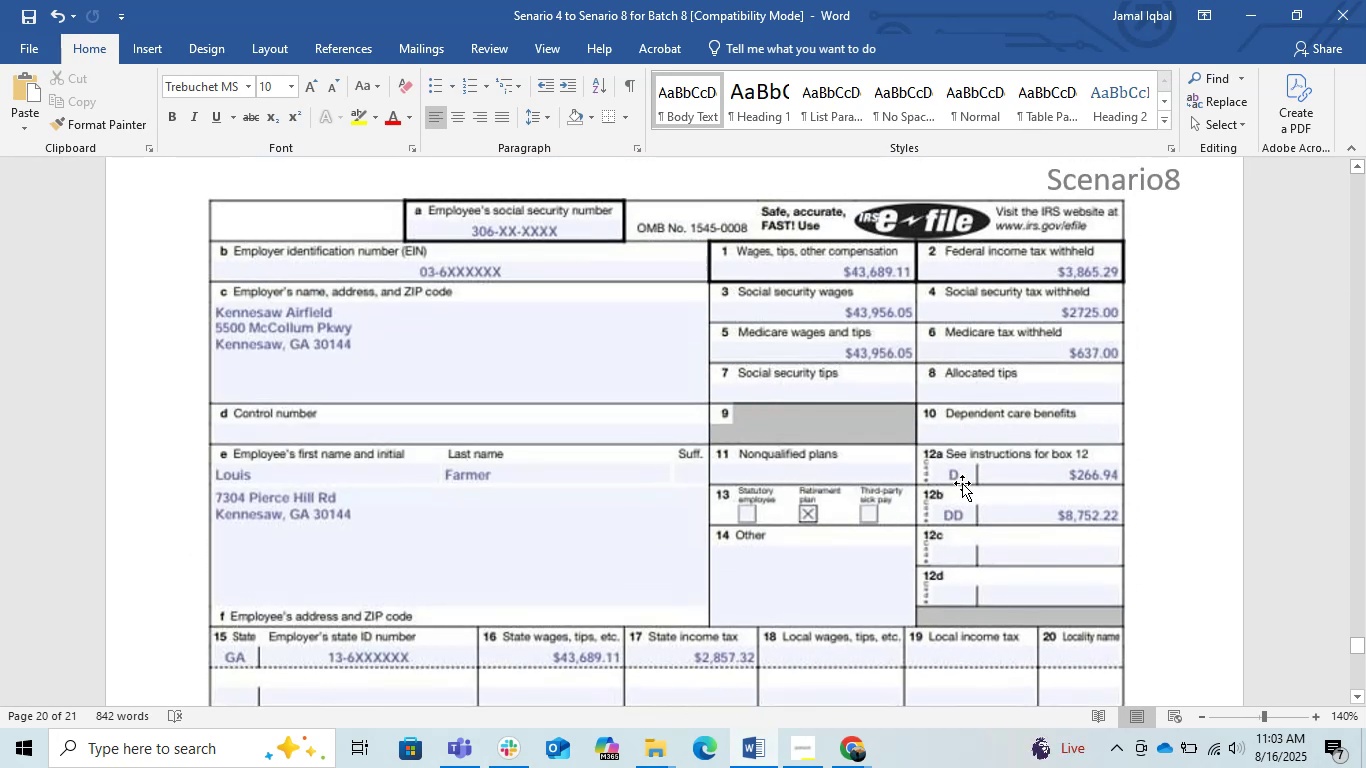 
key(PrintScreen)
 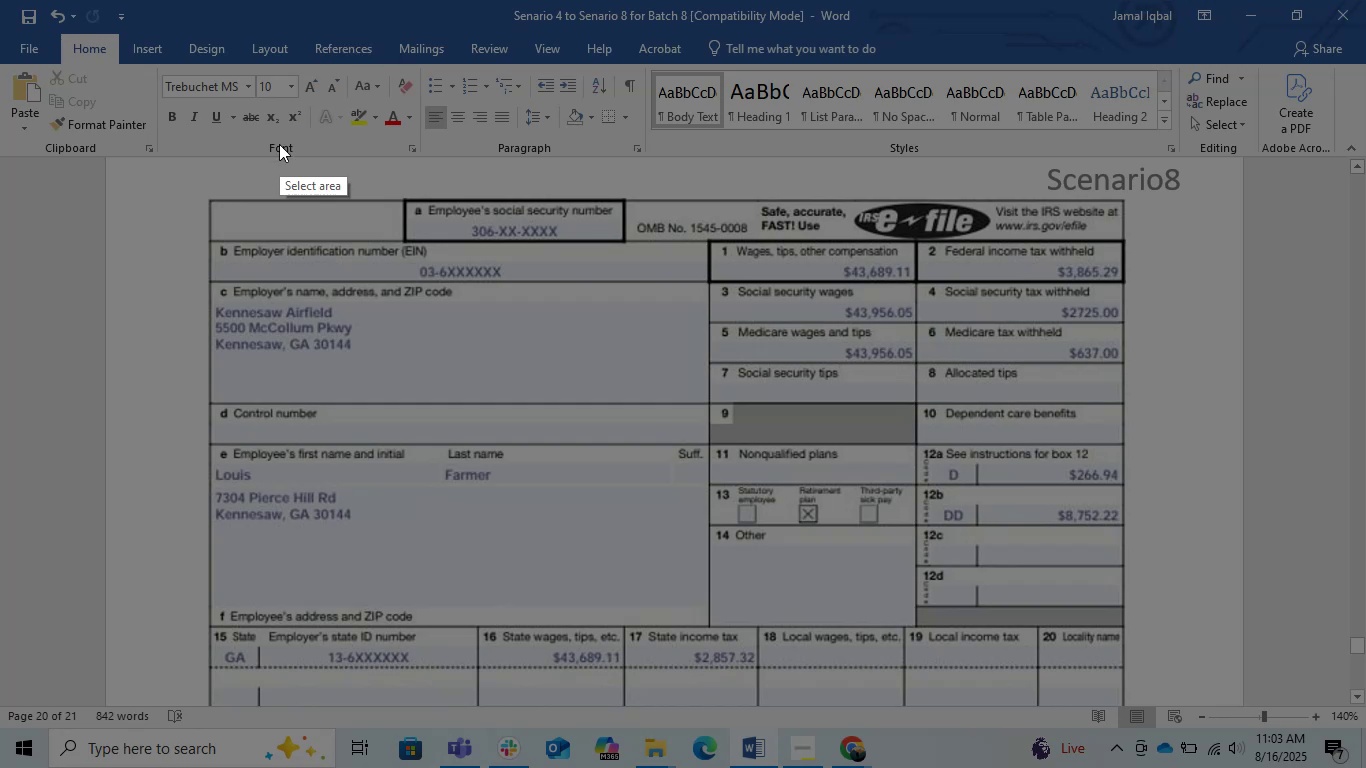 
left_click_drag(start_coordinate=[161, 187], to_coordinate=[1171, 681])
 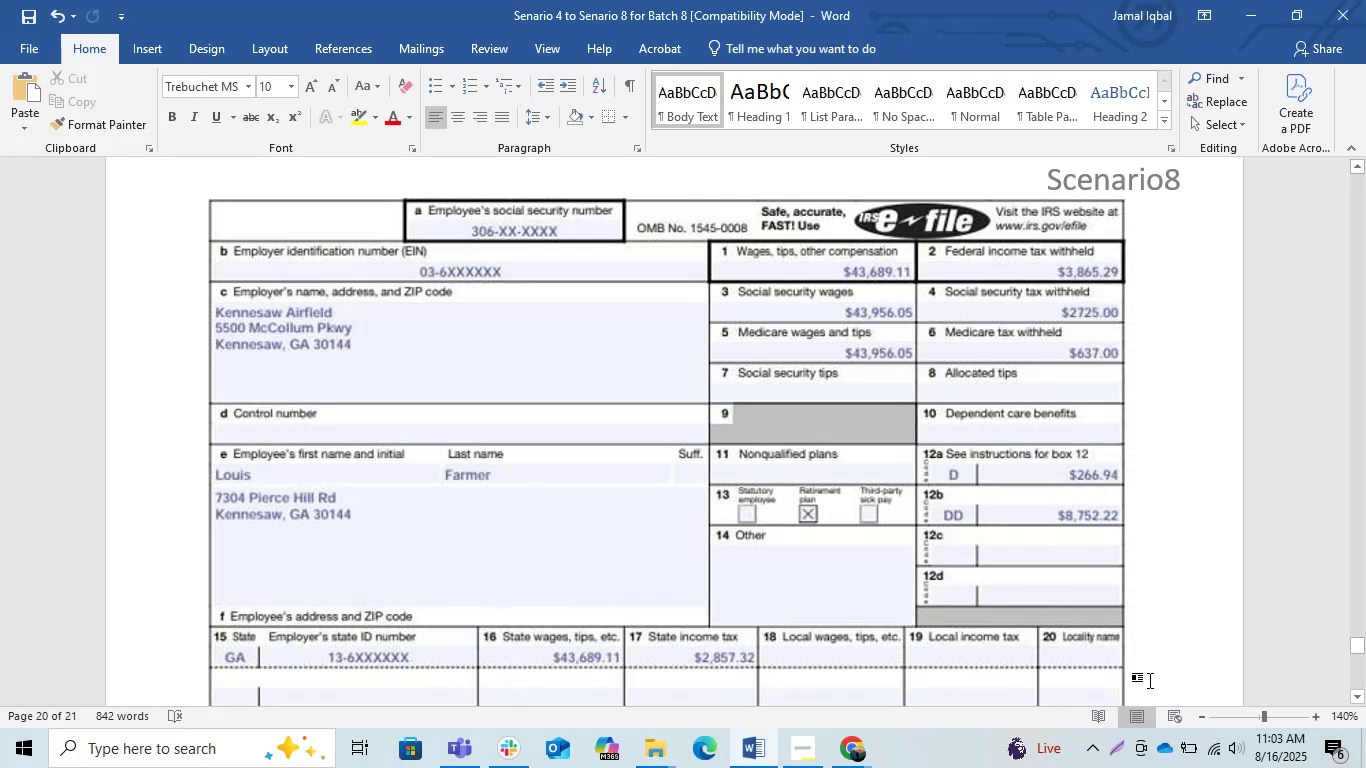 
key(Control+C)
 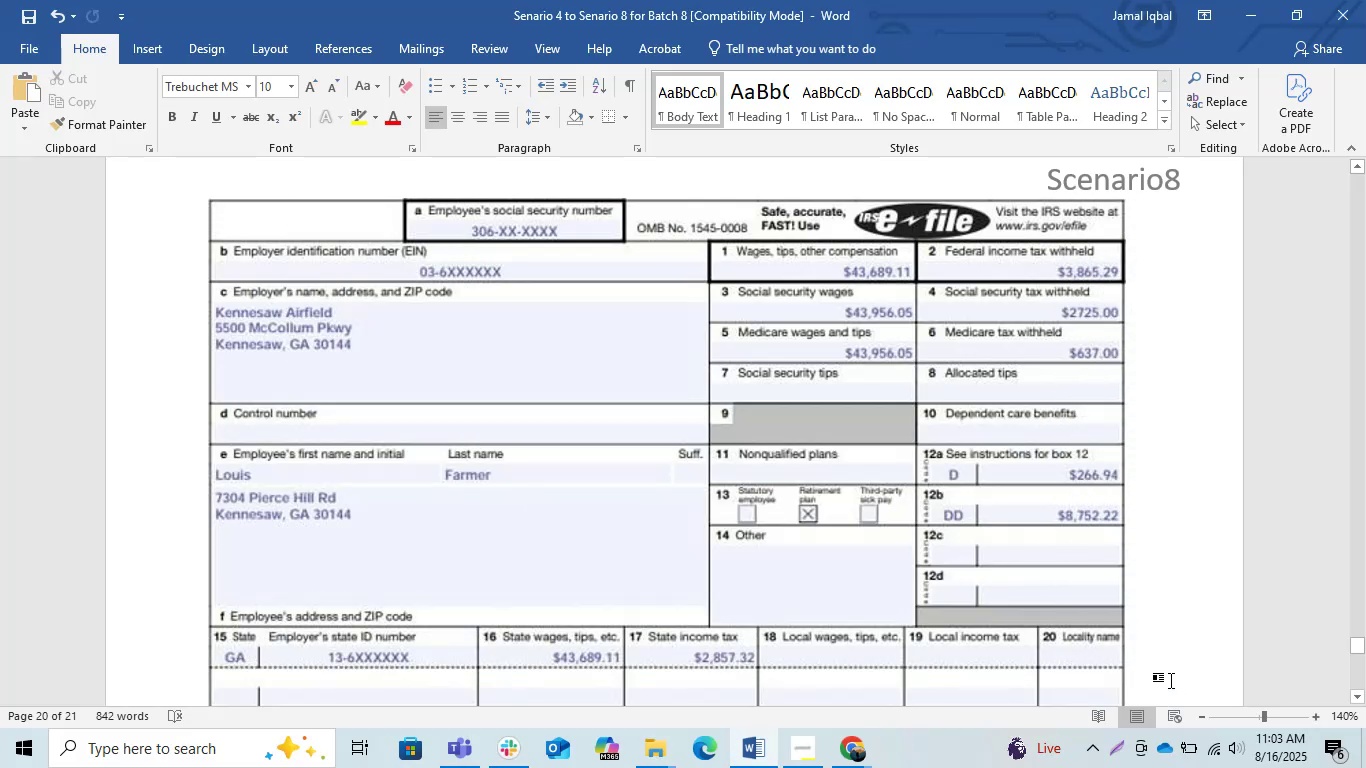 
key(Alt+AltLeft)
 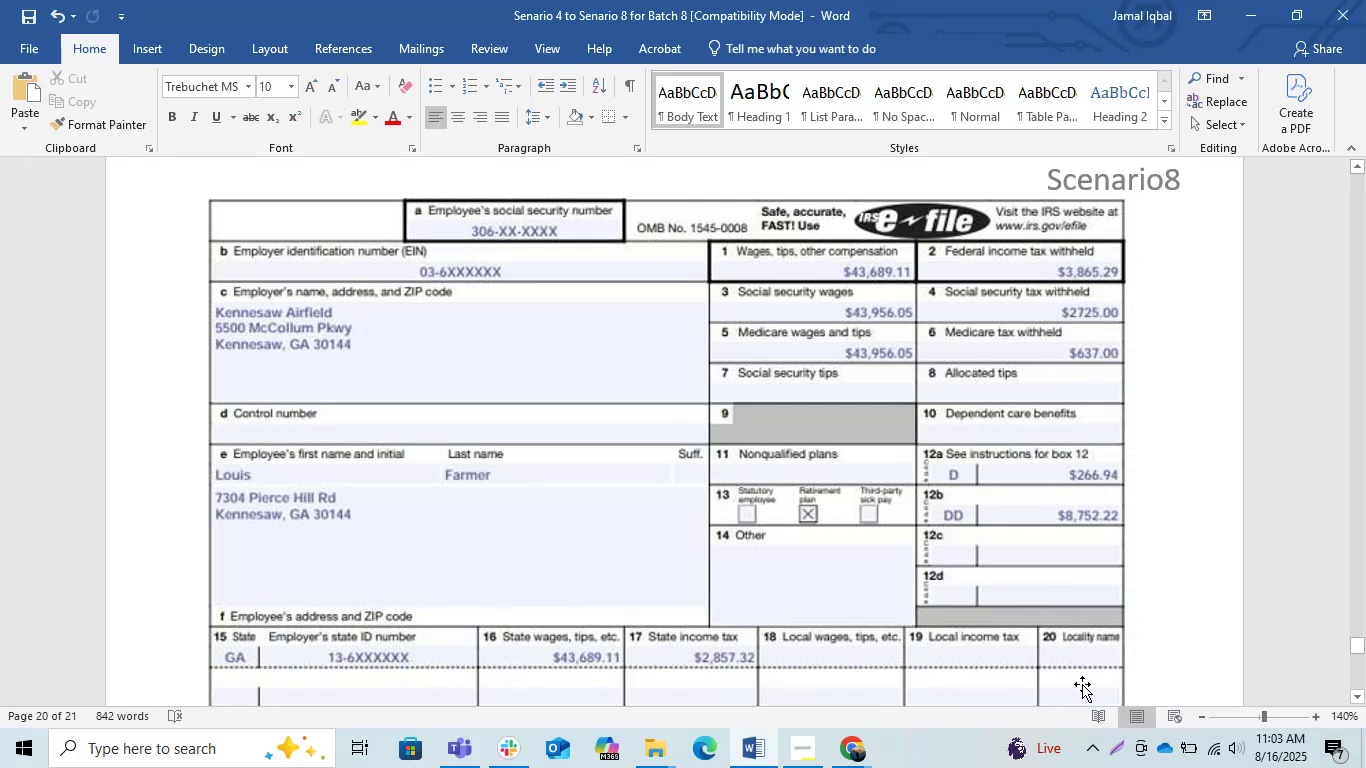 
key(Alt+Tab)
 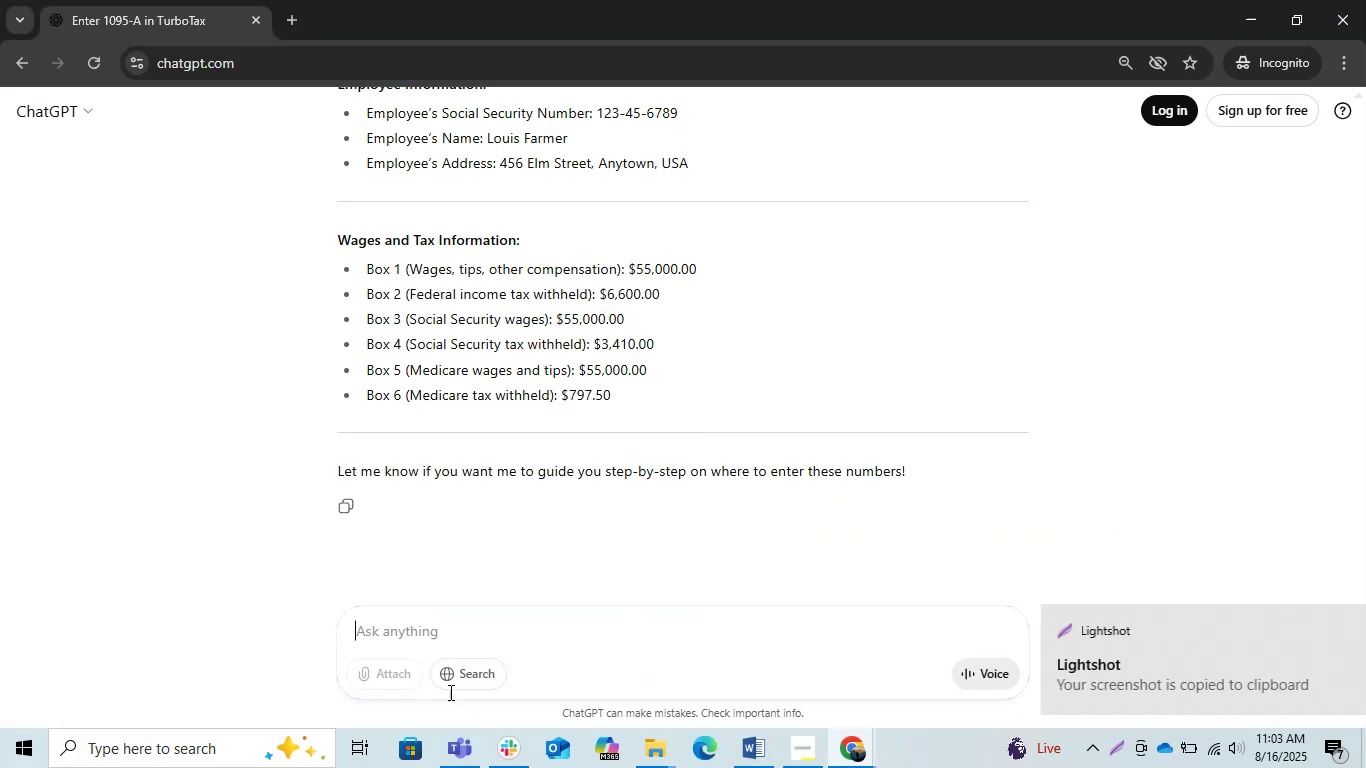 
key(Control+V)
 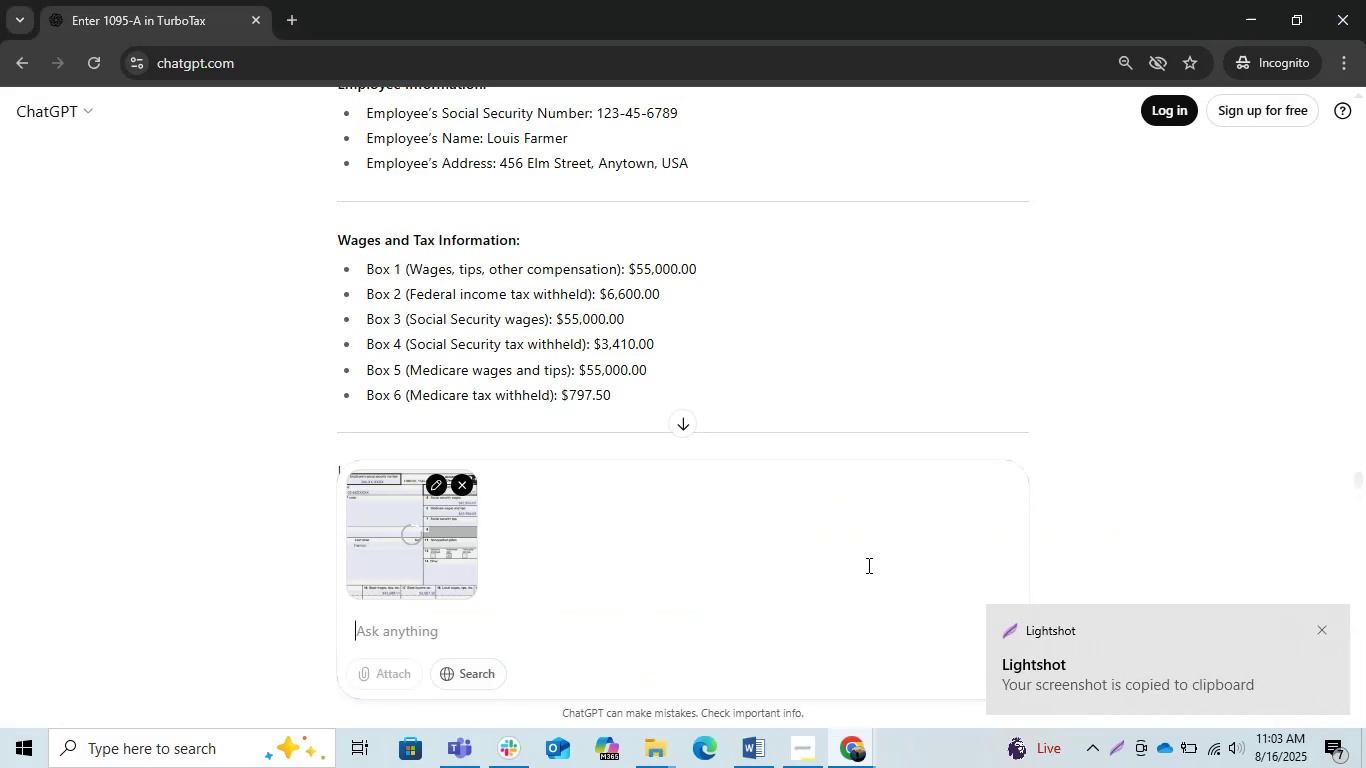 
type(what are you doing caht )
key(Backspace)
key(Backspace)
key(Backspace)
key(Backspace)
type(hat)
 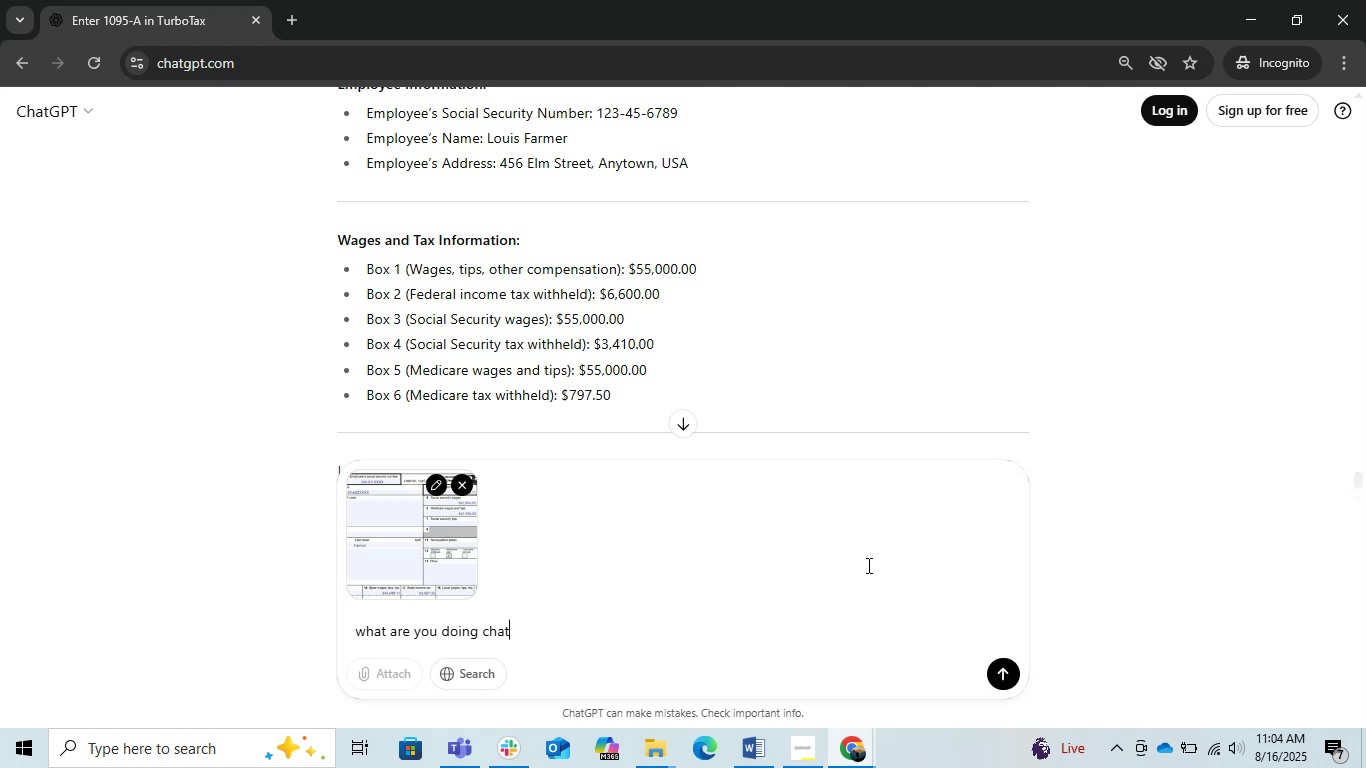 
wait(50.67)
 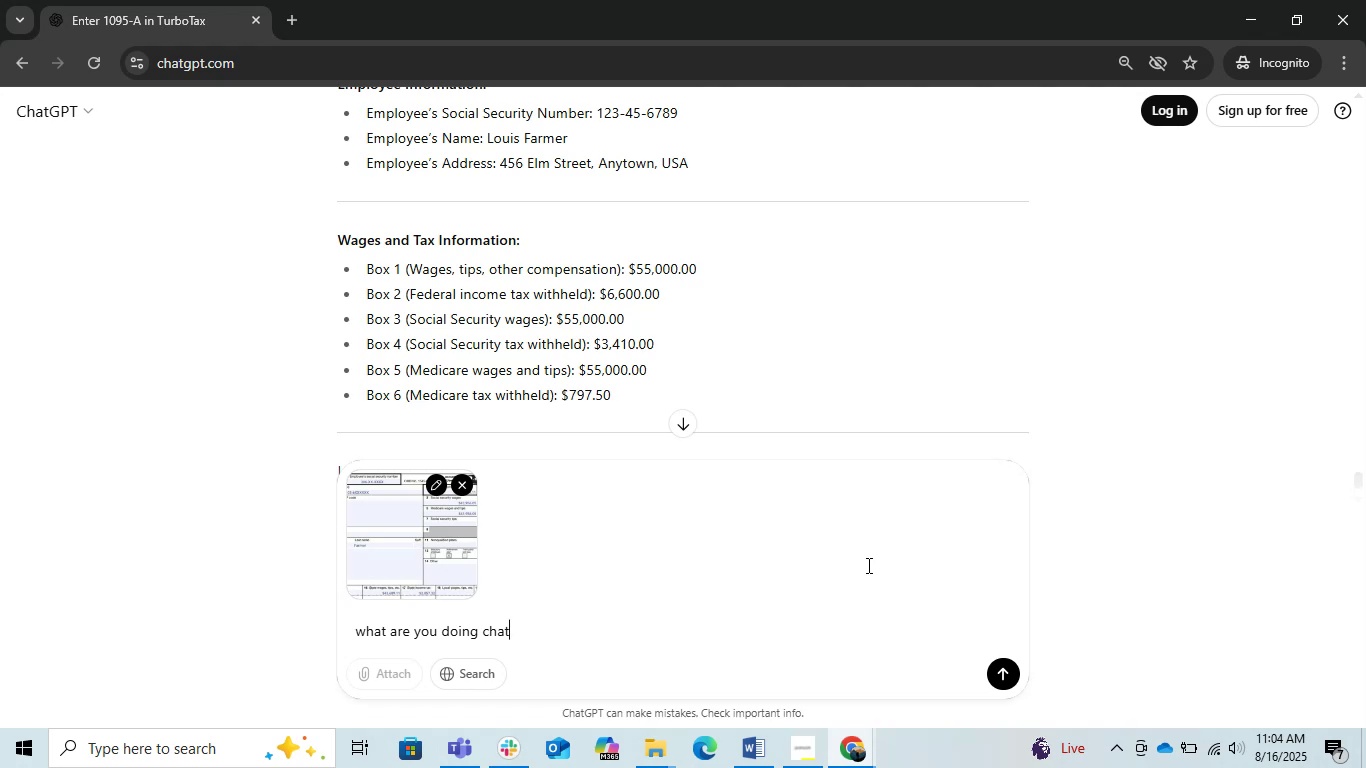 
hold_key(key=Space, duration=0.81)
 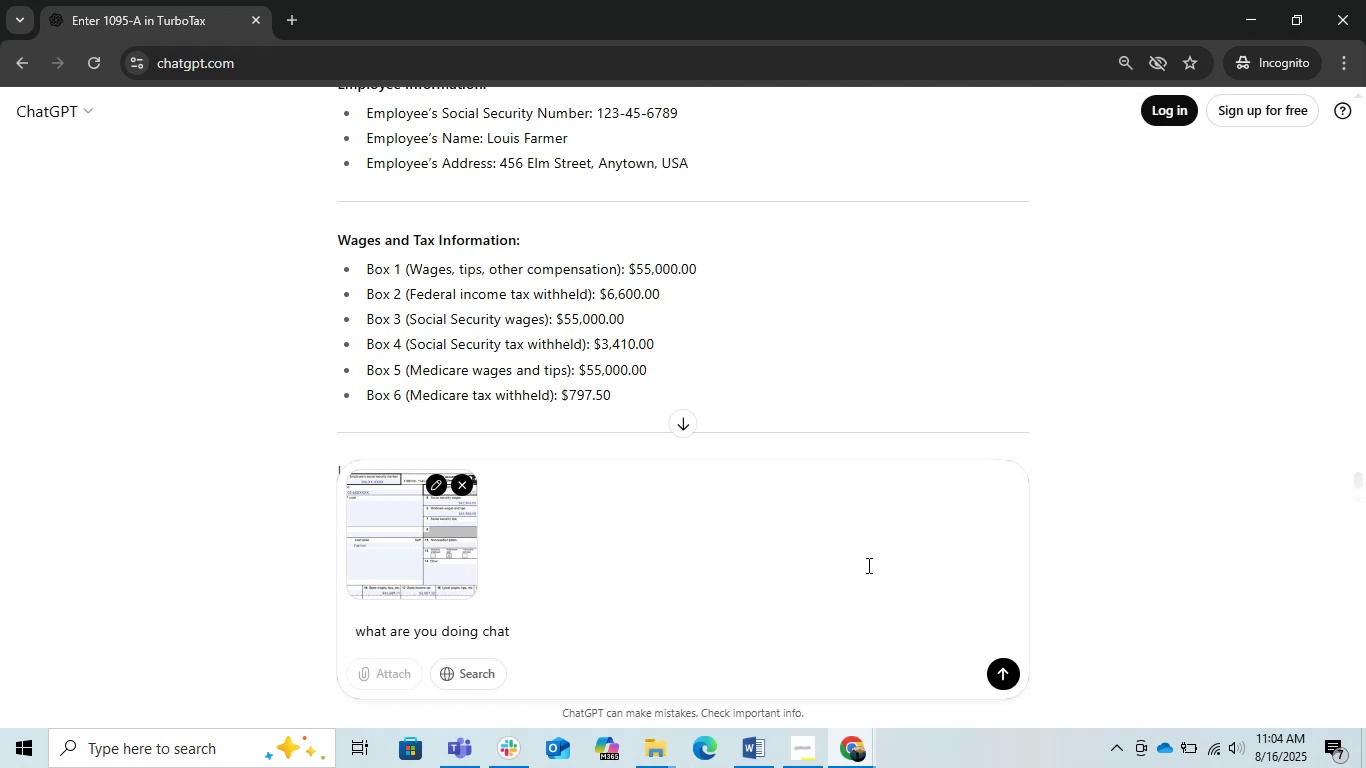 
wait(19.7)
 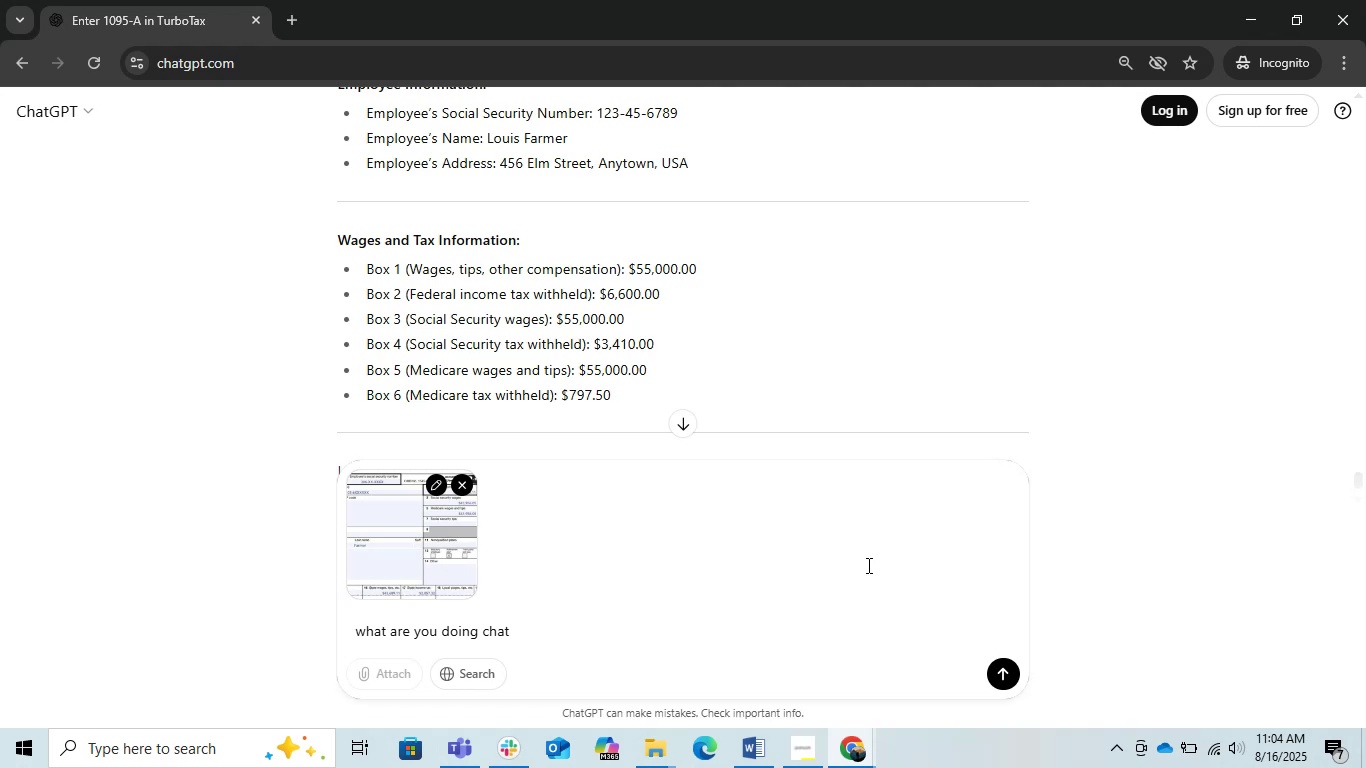 
left_click([990, 680])
 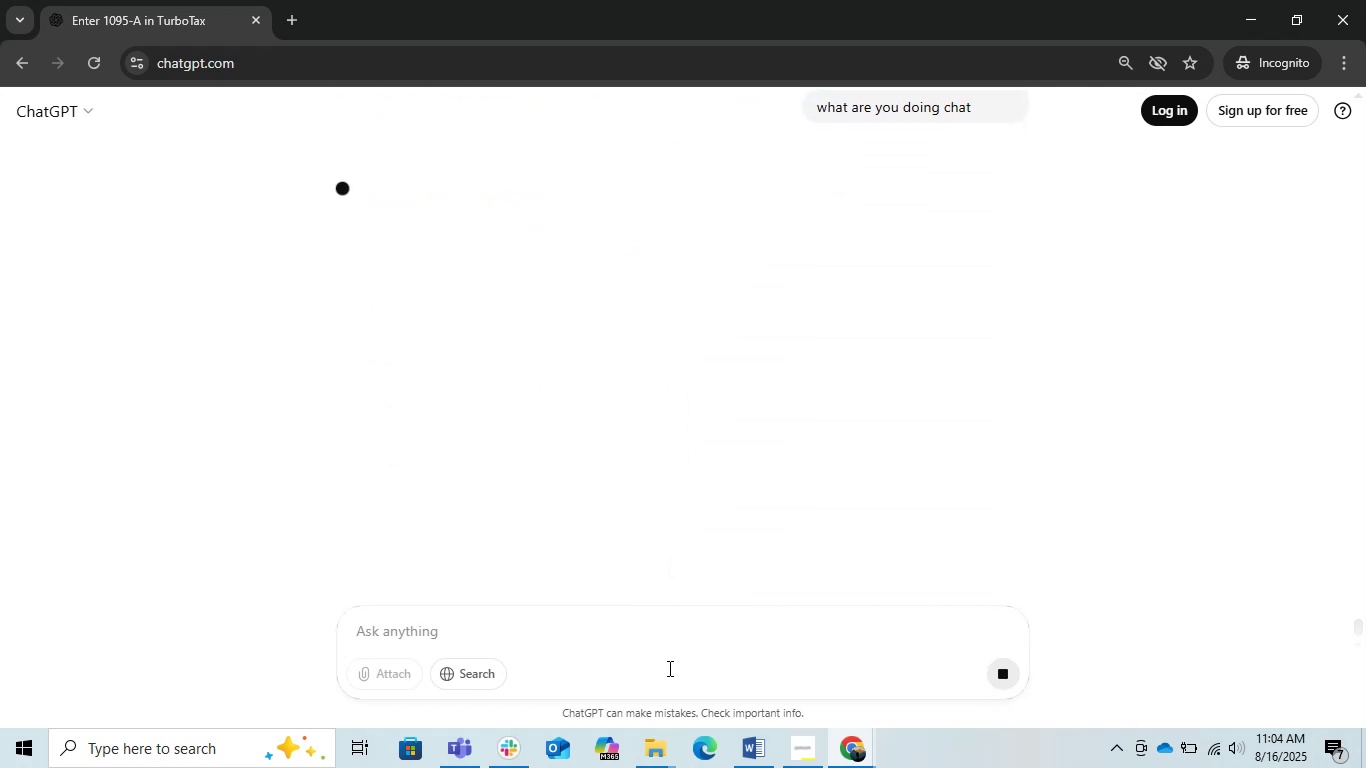 
wait(8.87)
 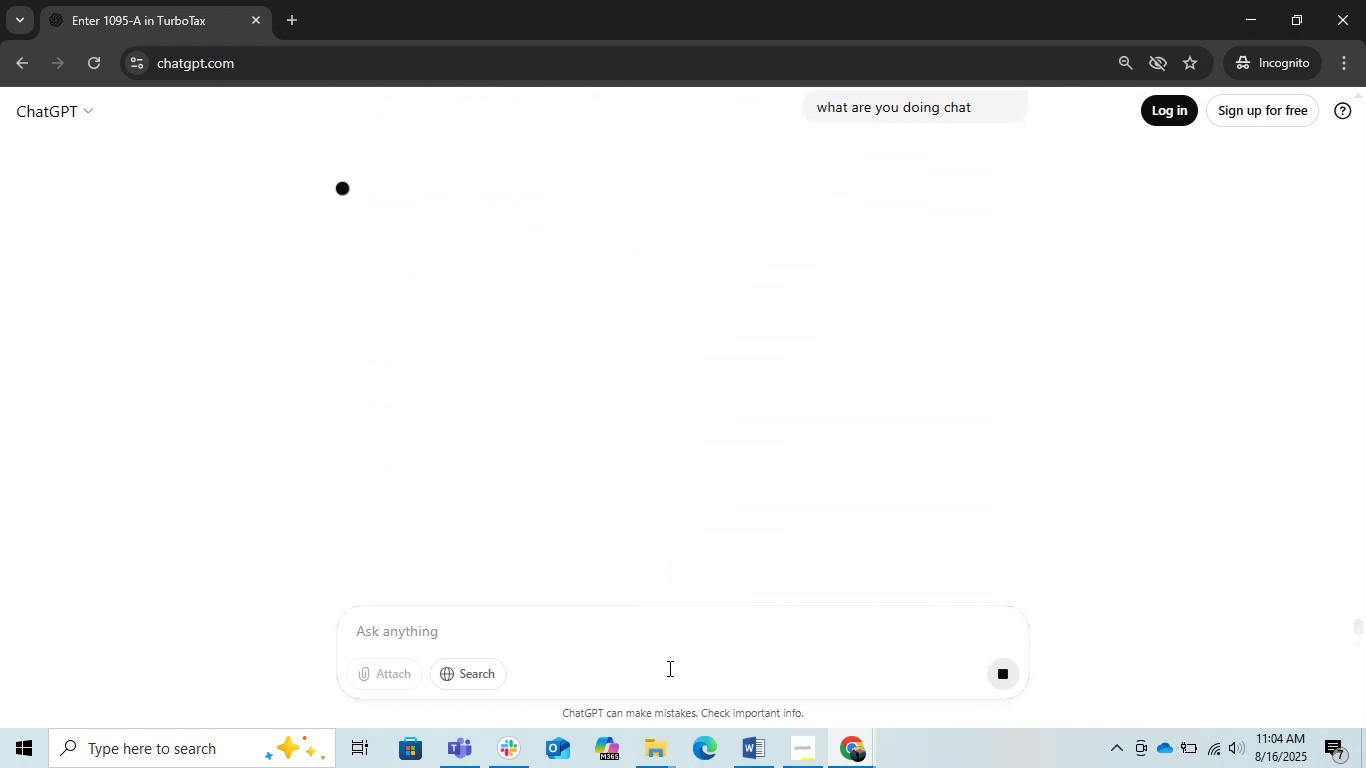 
scroll: coordinate [737, 309], scroll_direction: down, amount: 1.0
 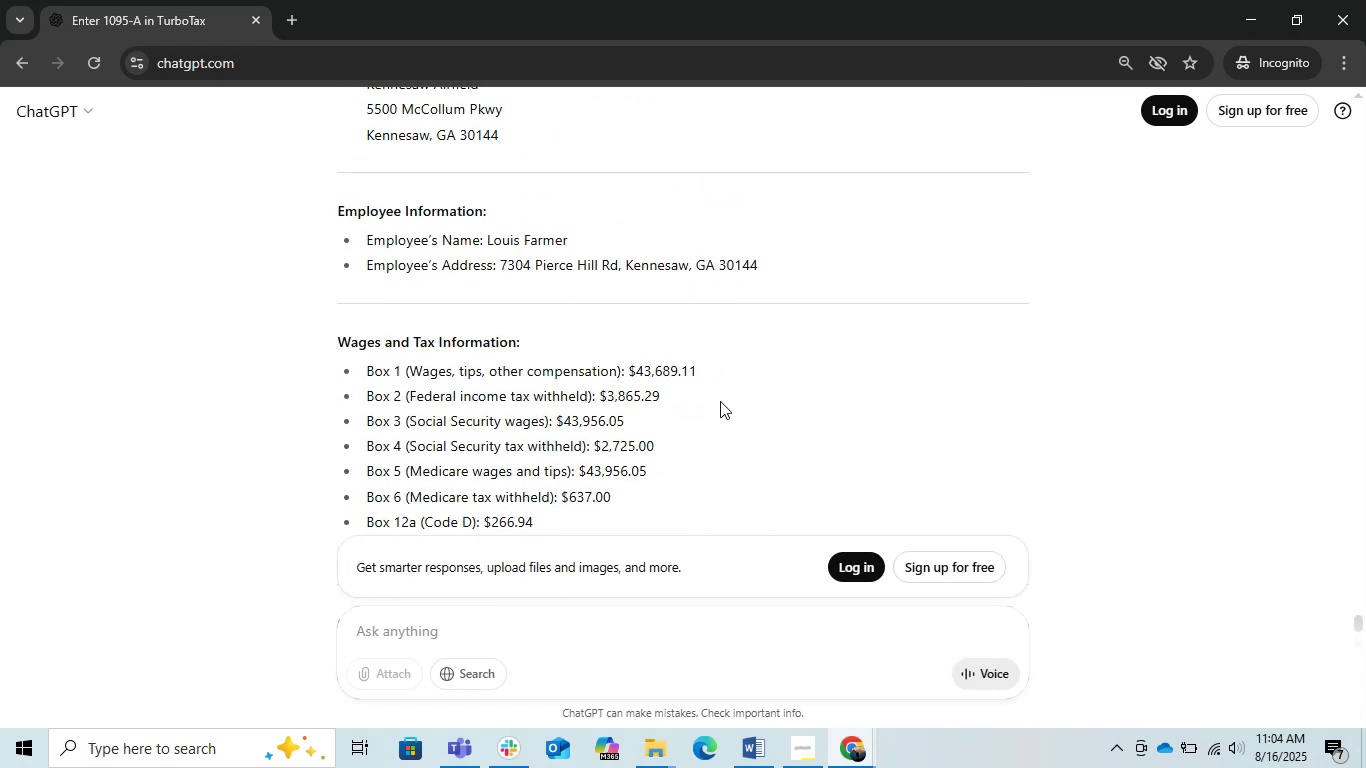 
scroll: coordinate [746, 423], scroll_direction: up, amount: 2.0
 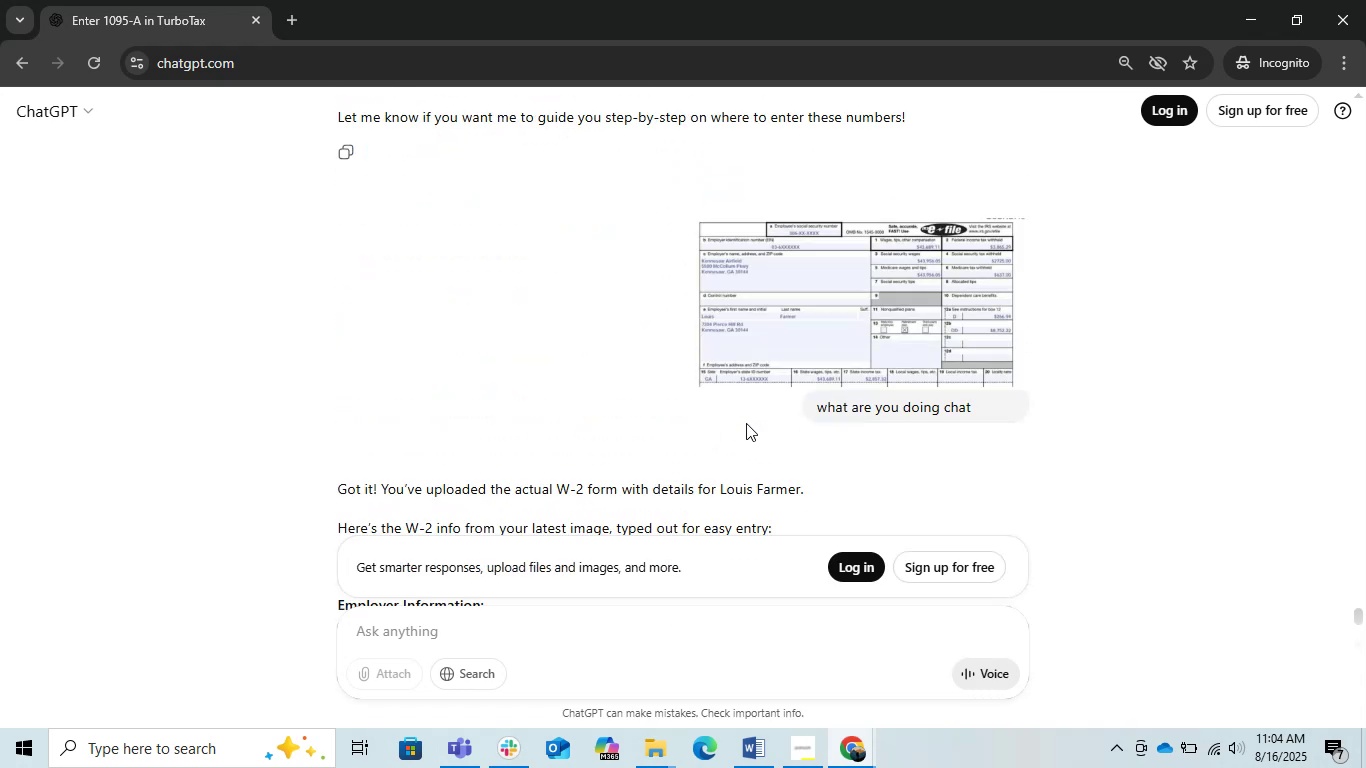 
scroll: coordinate [746, 423], scroll_direction: down, amount: 2.0
 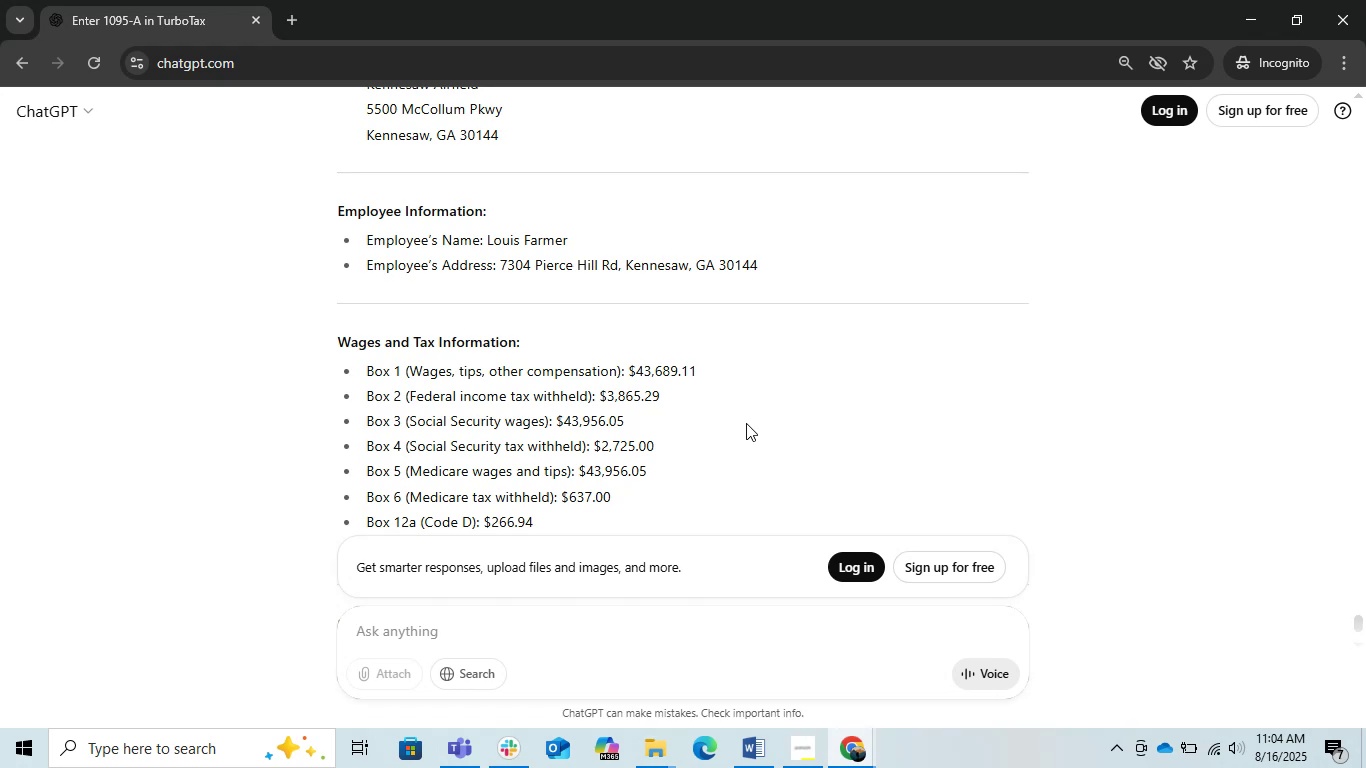 
left_click_drag(start_coordinate=[703, 366], to_coordinate=[636, 374])
 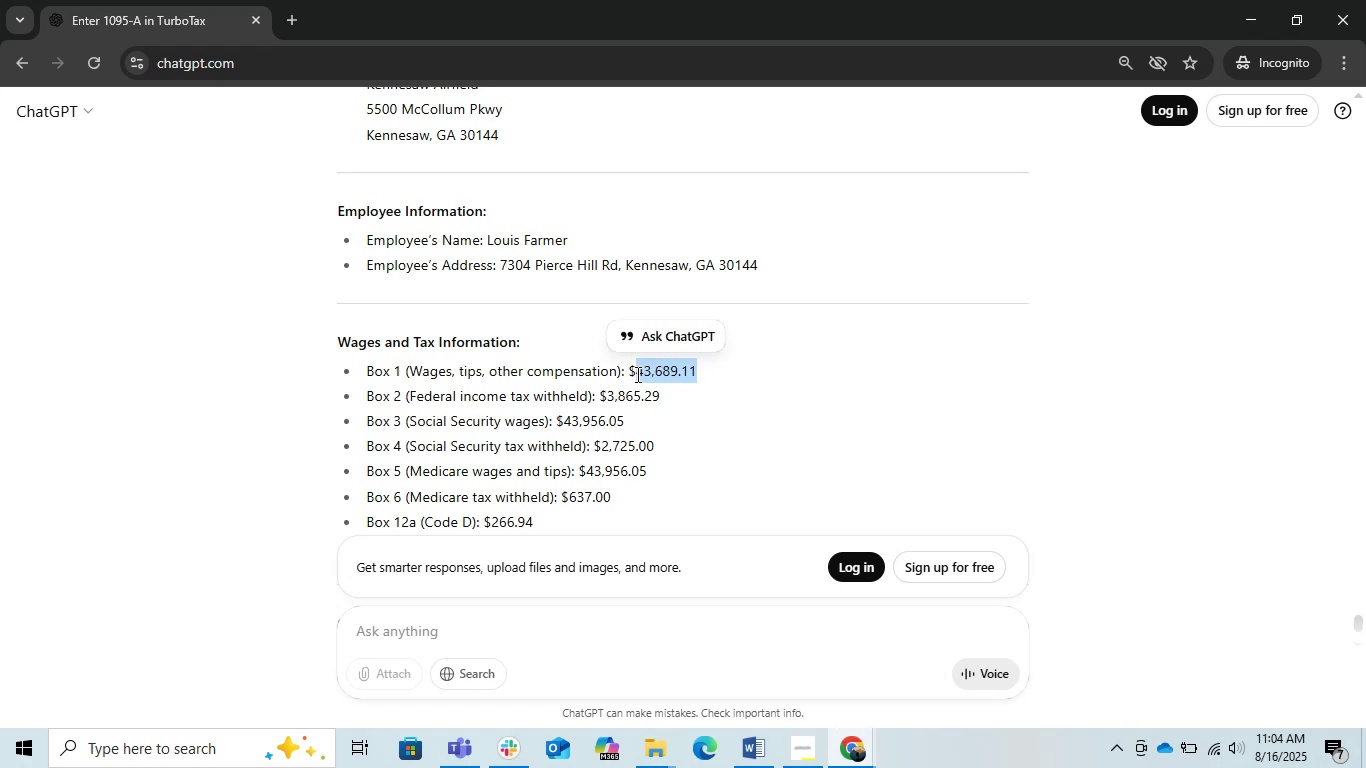 
key(Control+C)
 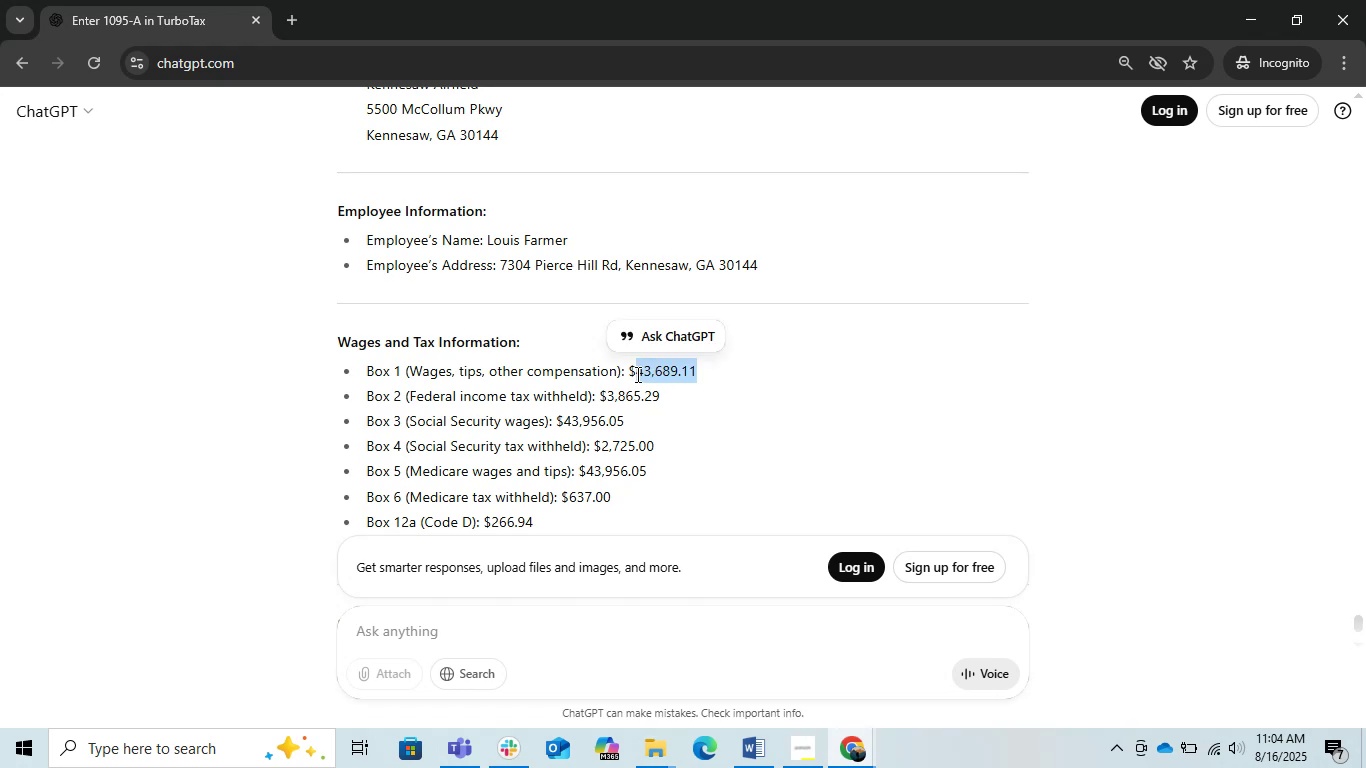 
key(Control+C)
 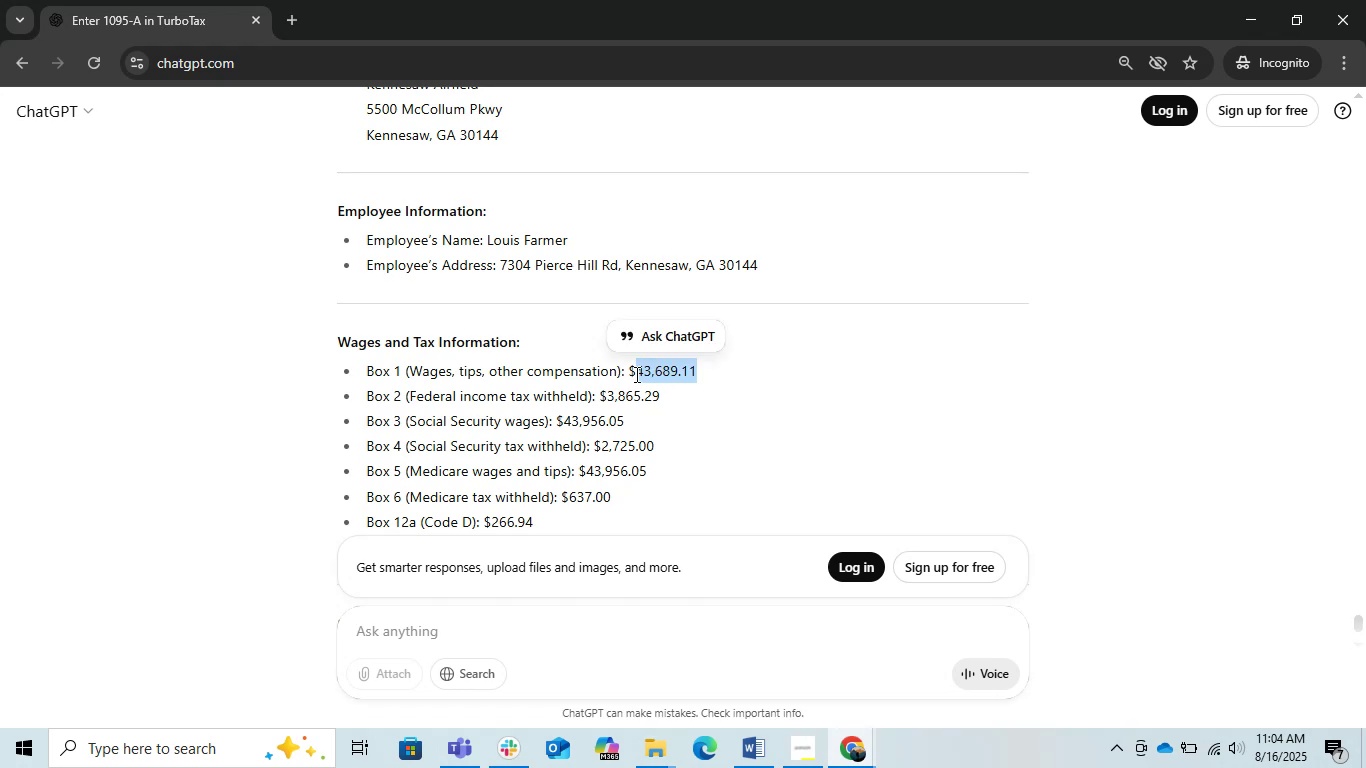 
key(Control+C)
 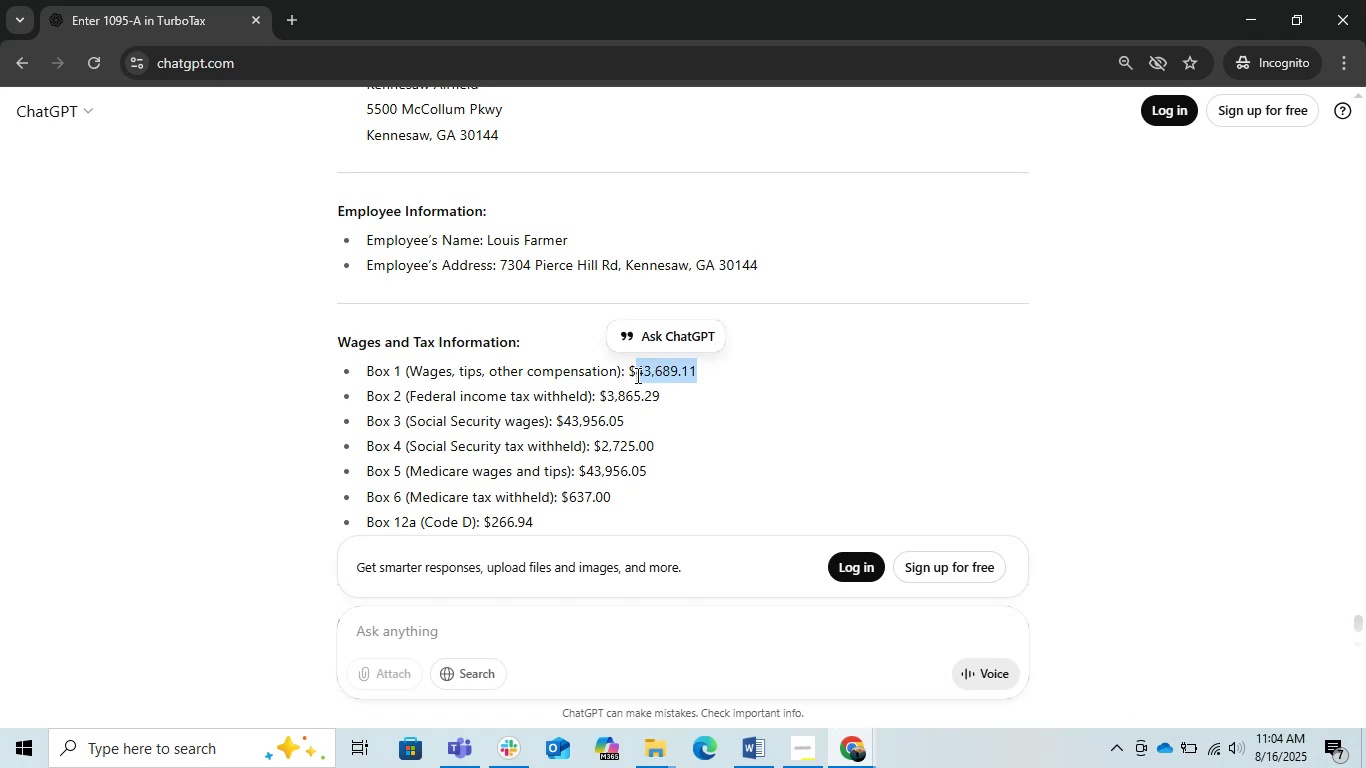 
key(Control+C)
 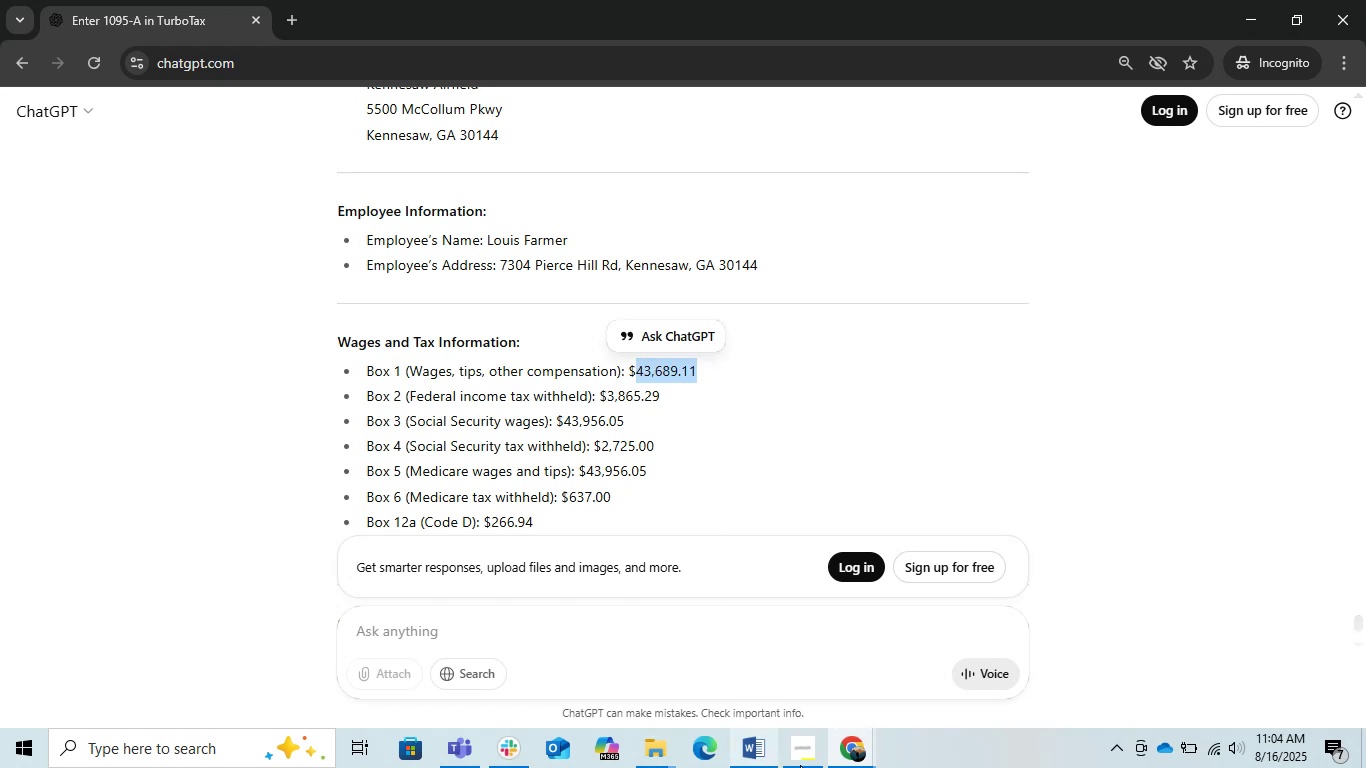 
mouse_move([864, 761])
 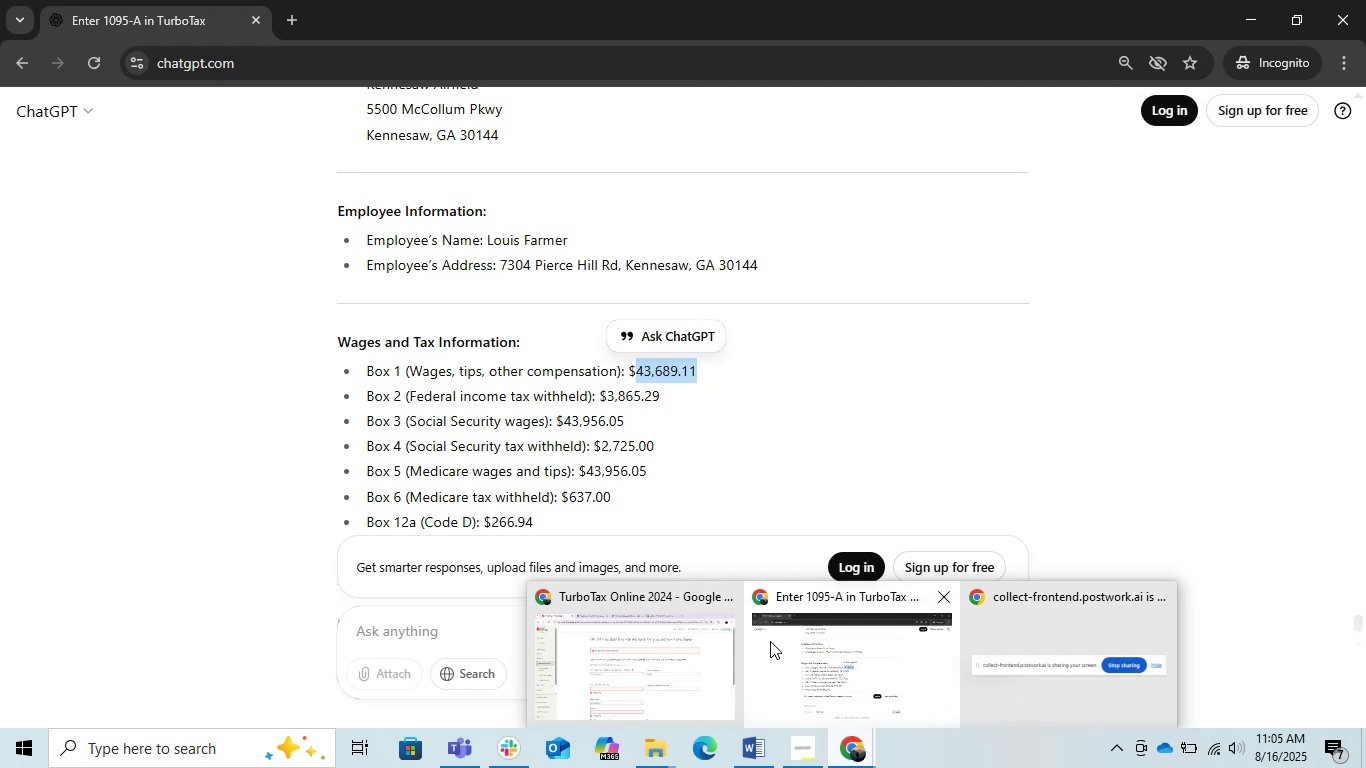 
left_click([646, 661])
 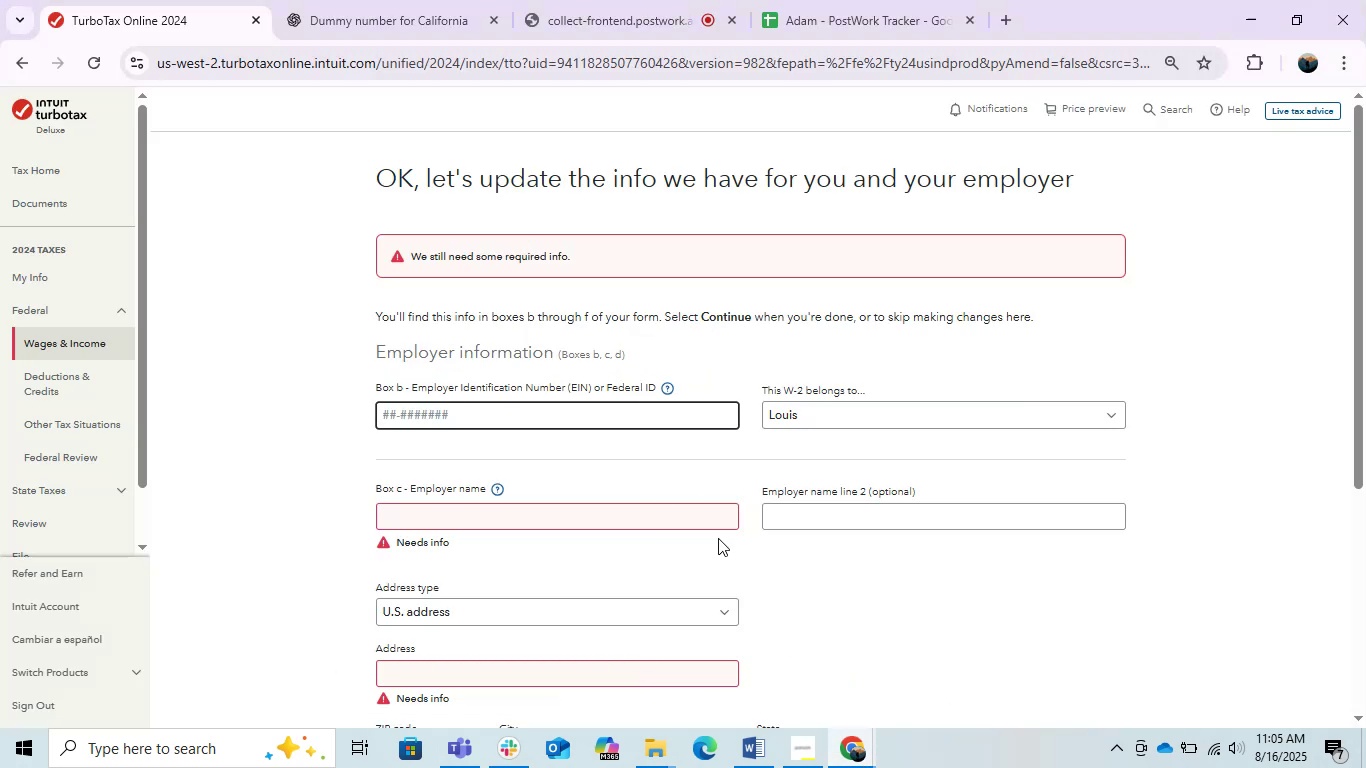 
key(Alt+AltLeft)
 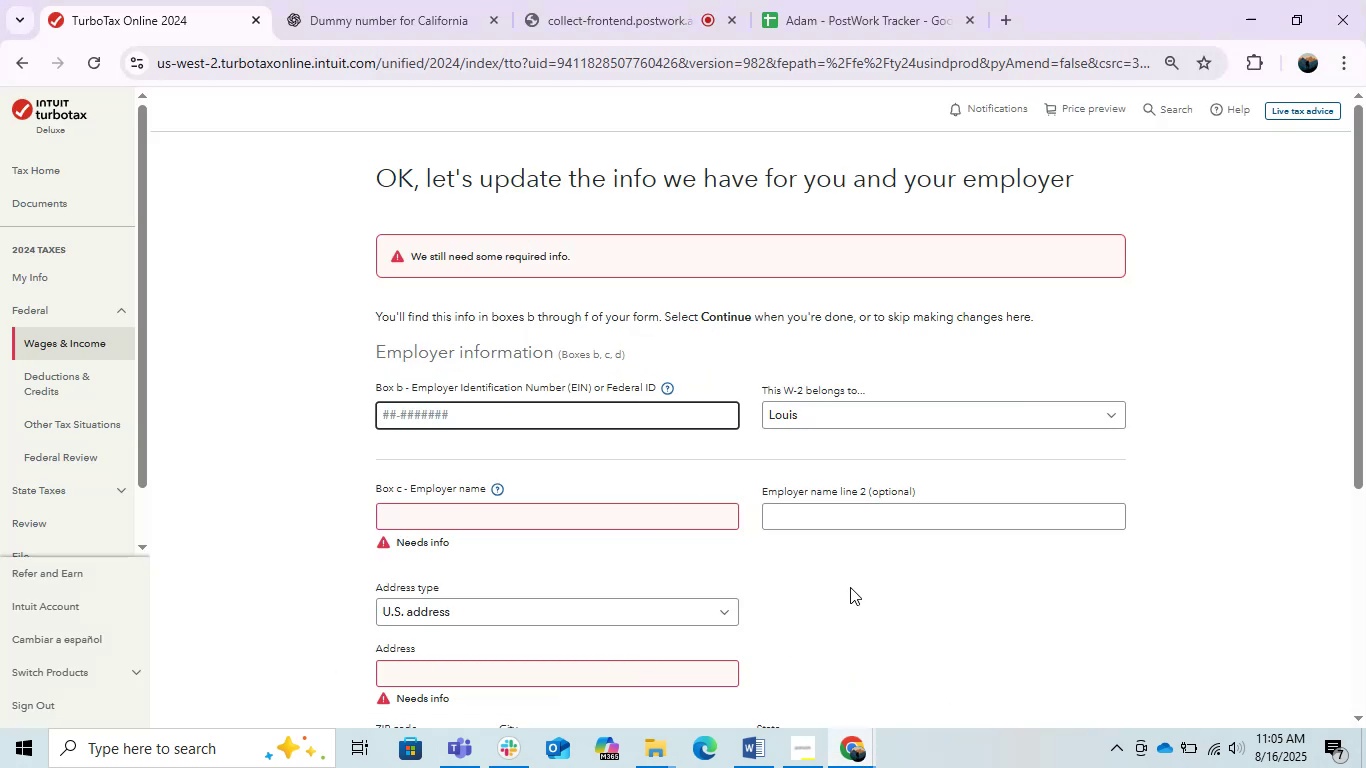 
key(Alt+Tab)
 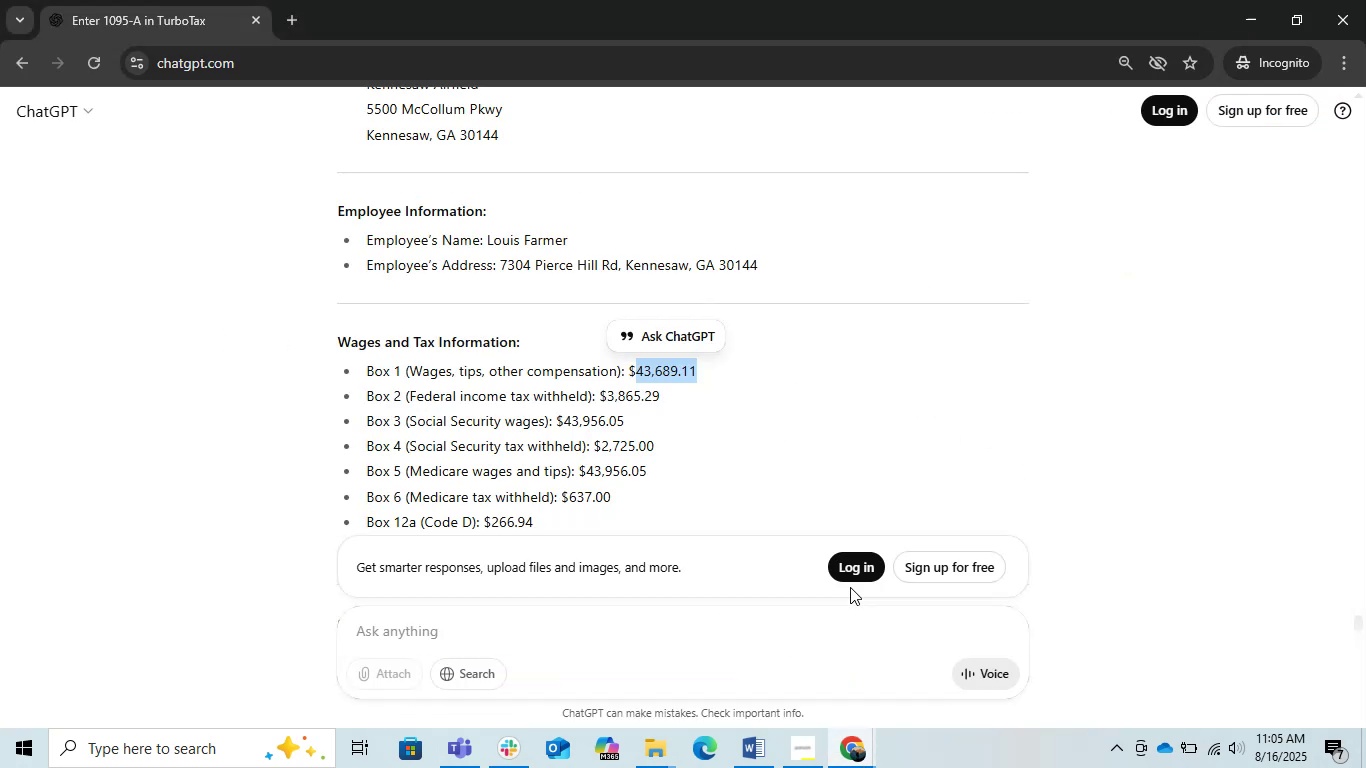 
scroll: coordinate [883, 417], scroll_direction: up, amount: 3.0
 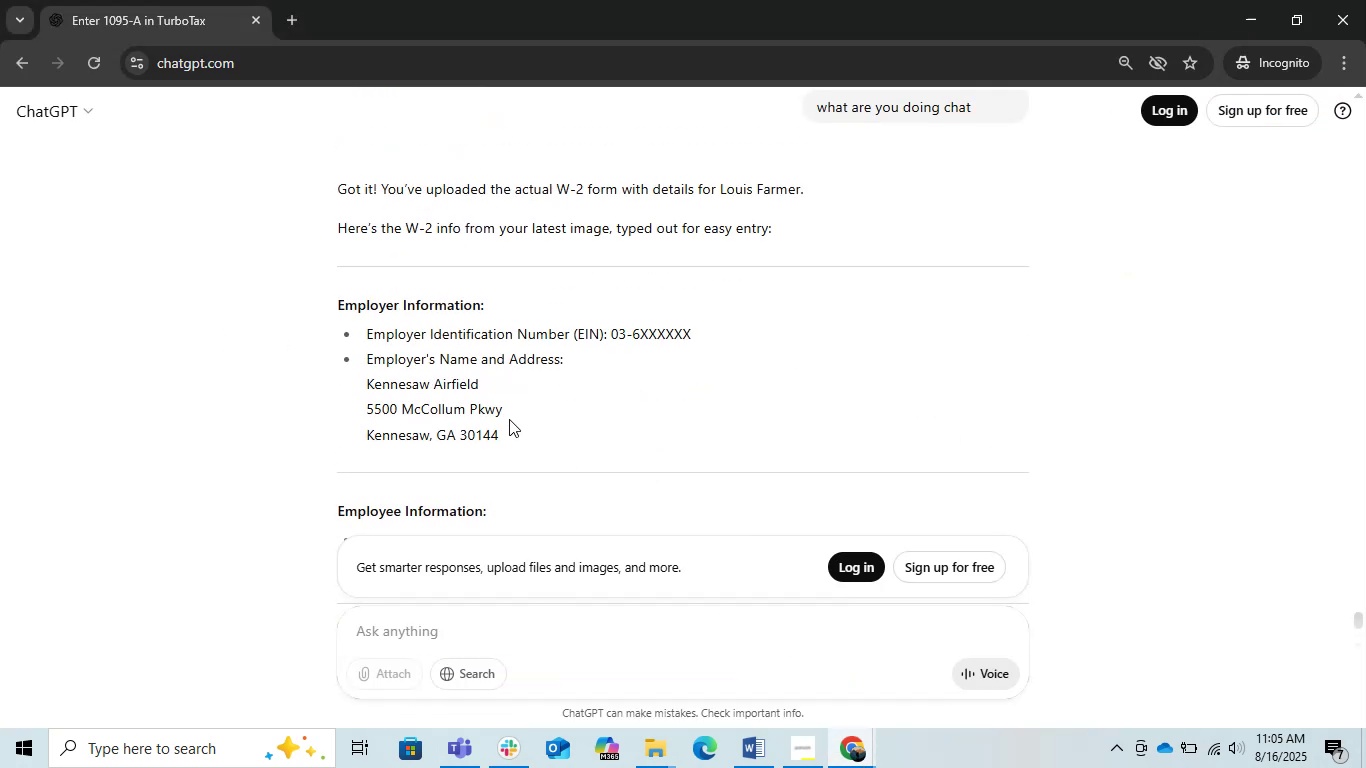 
left_click([541, 411])
 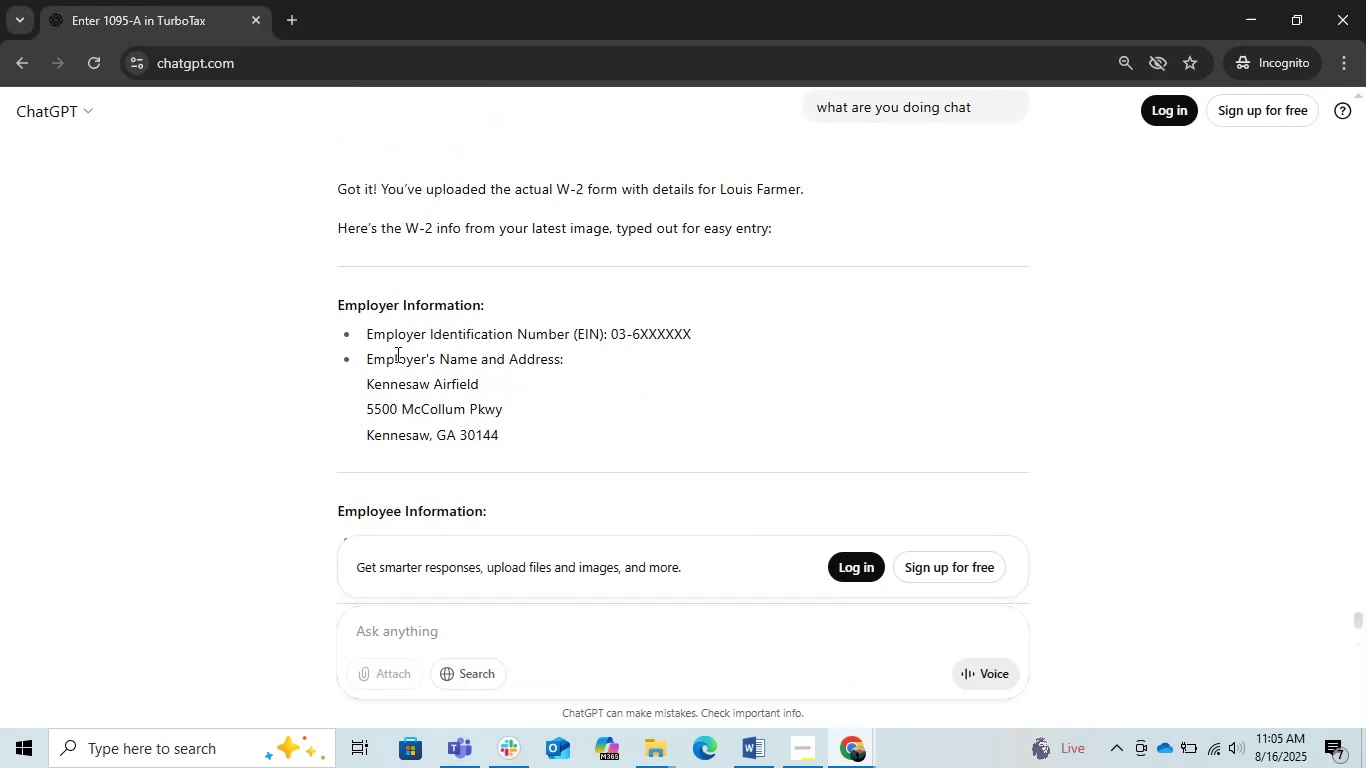 
left_click_drag(start_coordinate=[492, 387], to_coordinate=[367, 381])
 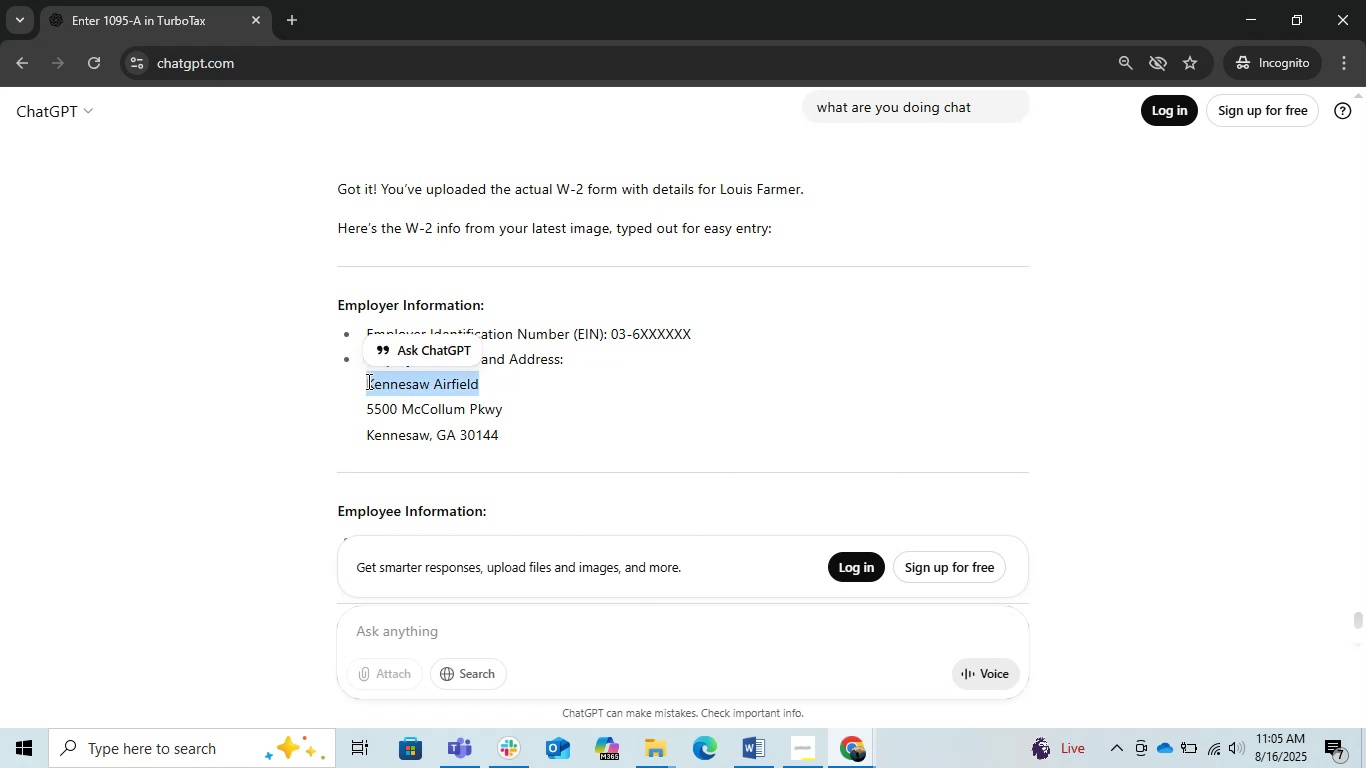 
key(Control+C)
 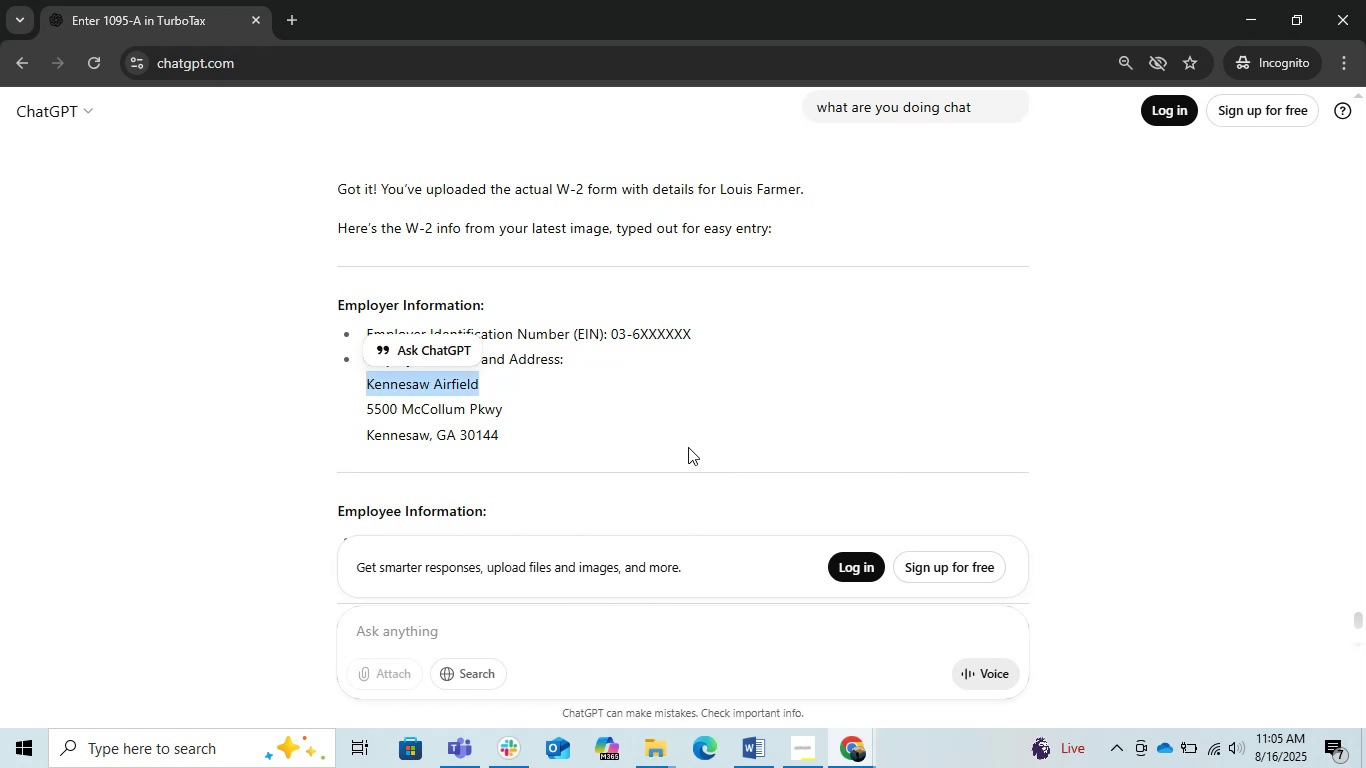 
wait(5.23)
 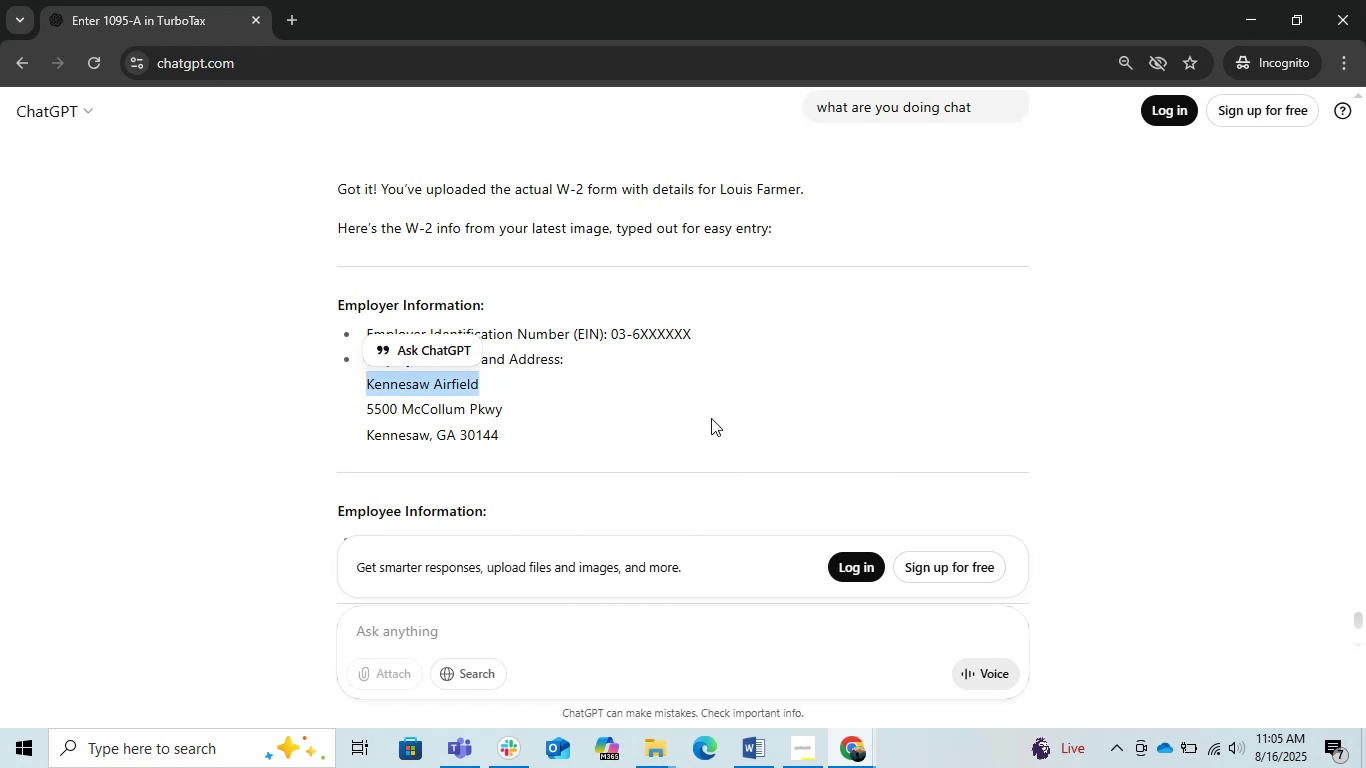 
key(Alt+AltLeft)
 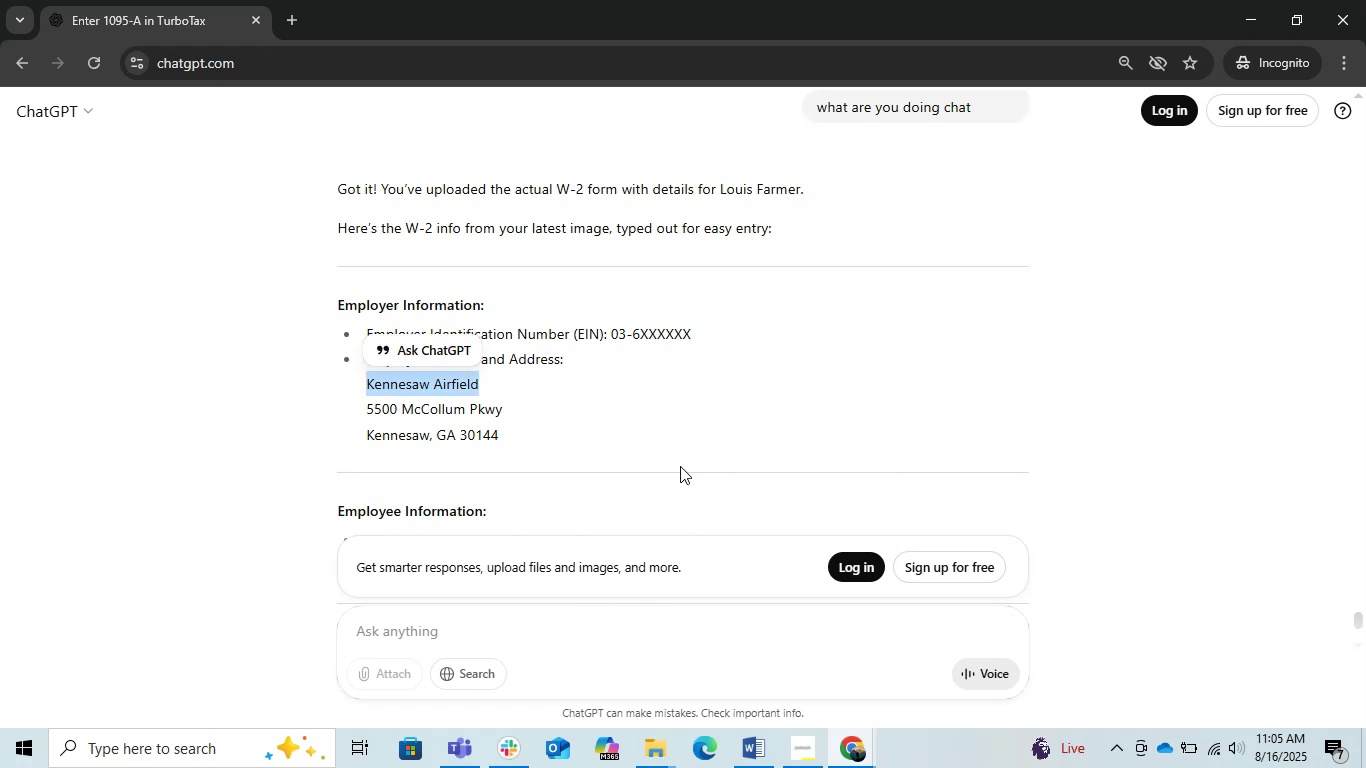 
key(Alt+Tab)
 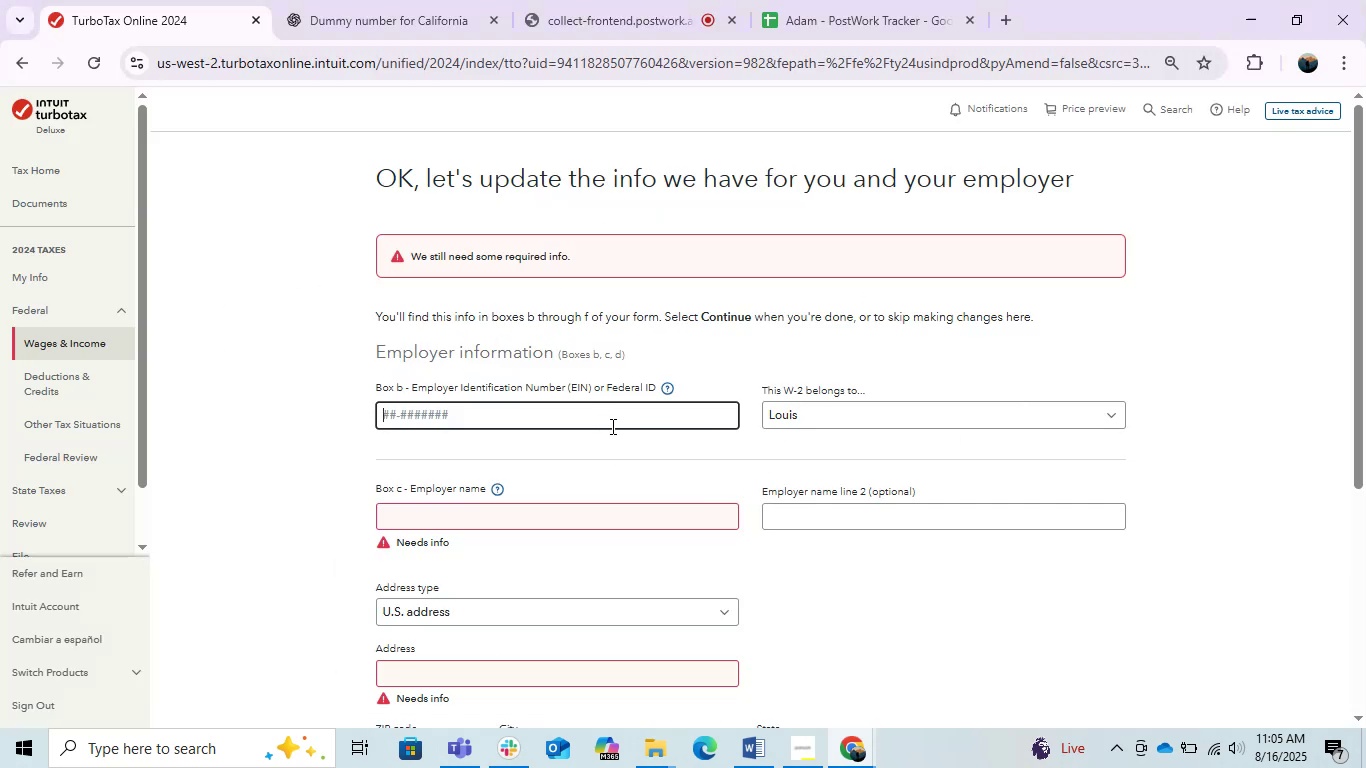 
left_click([571, 518])
 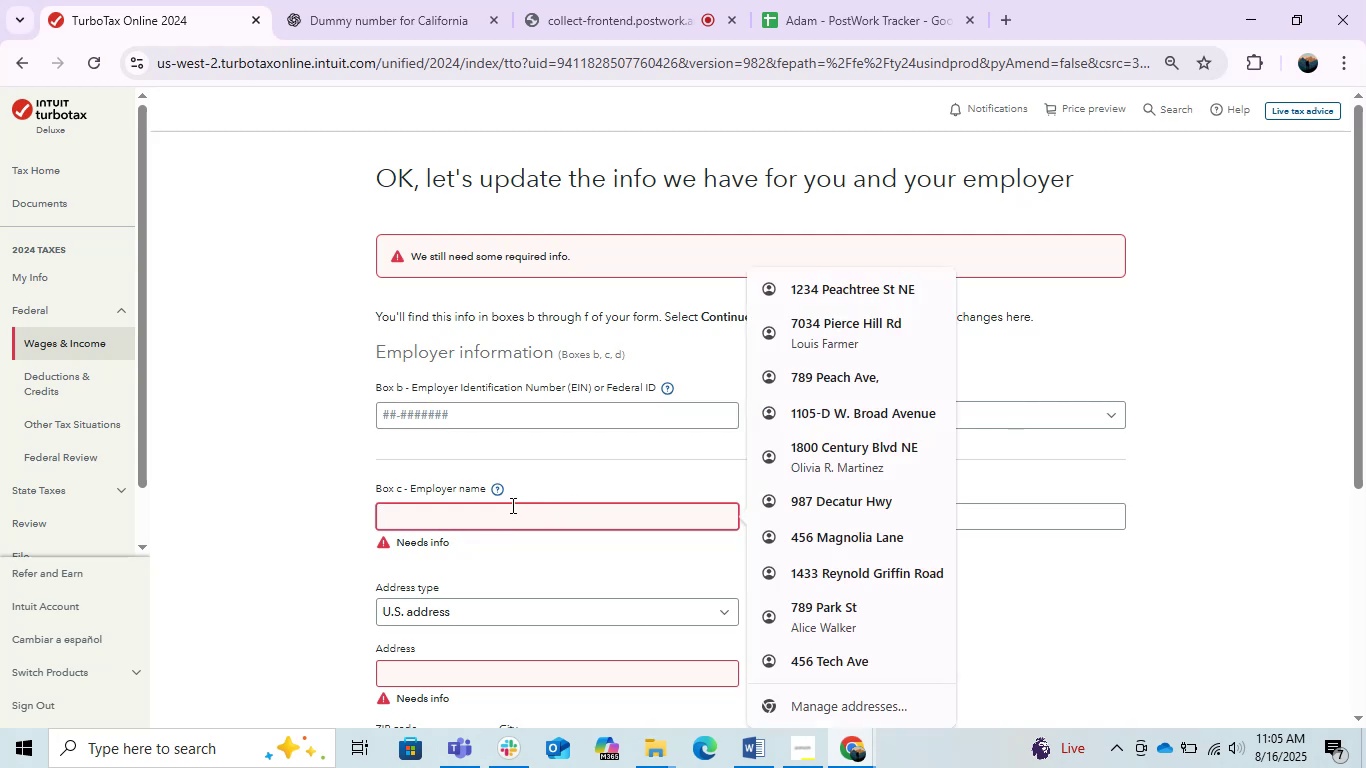 
key(Control+V)
 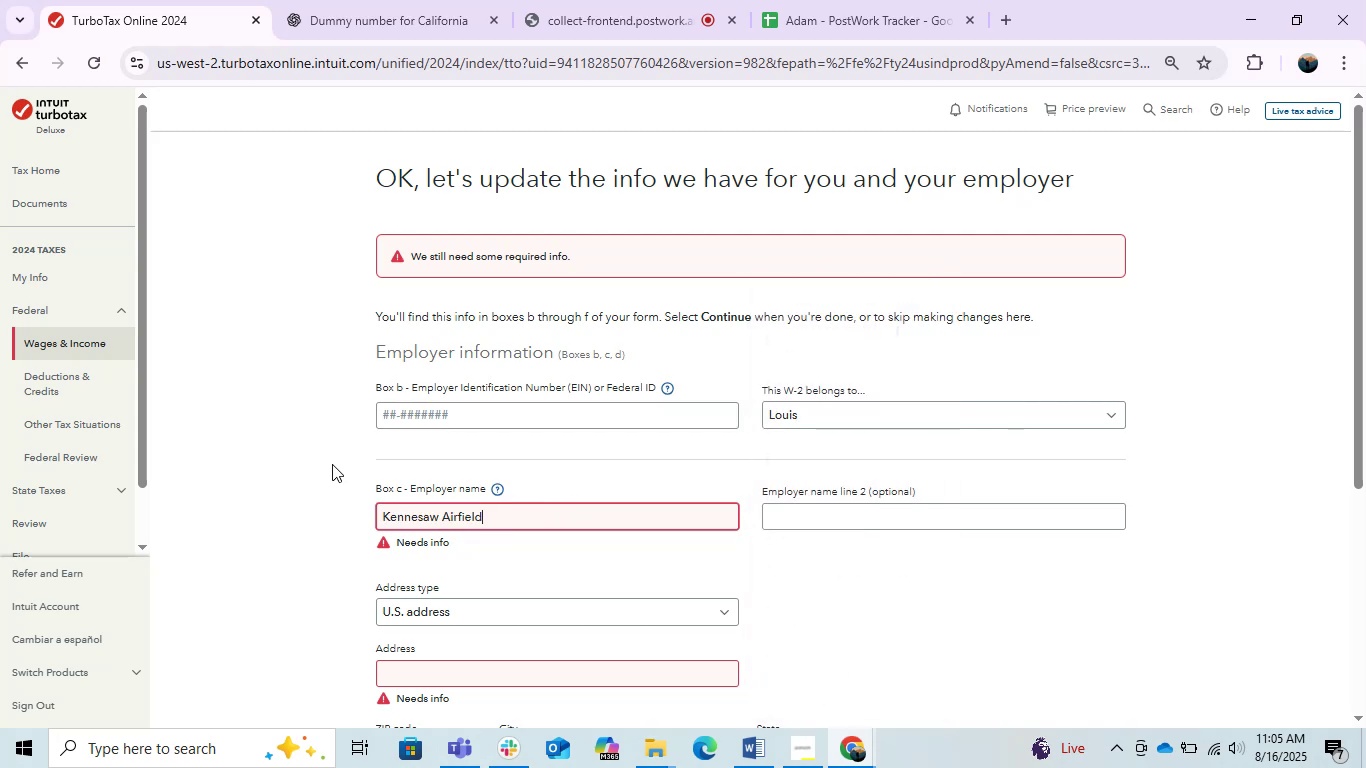 
left_click([328, 463])
 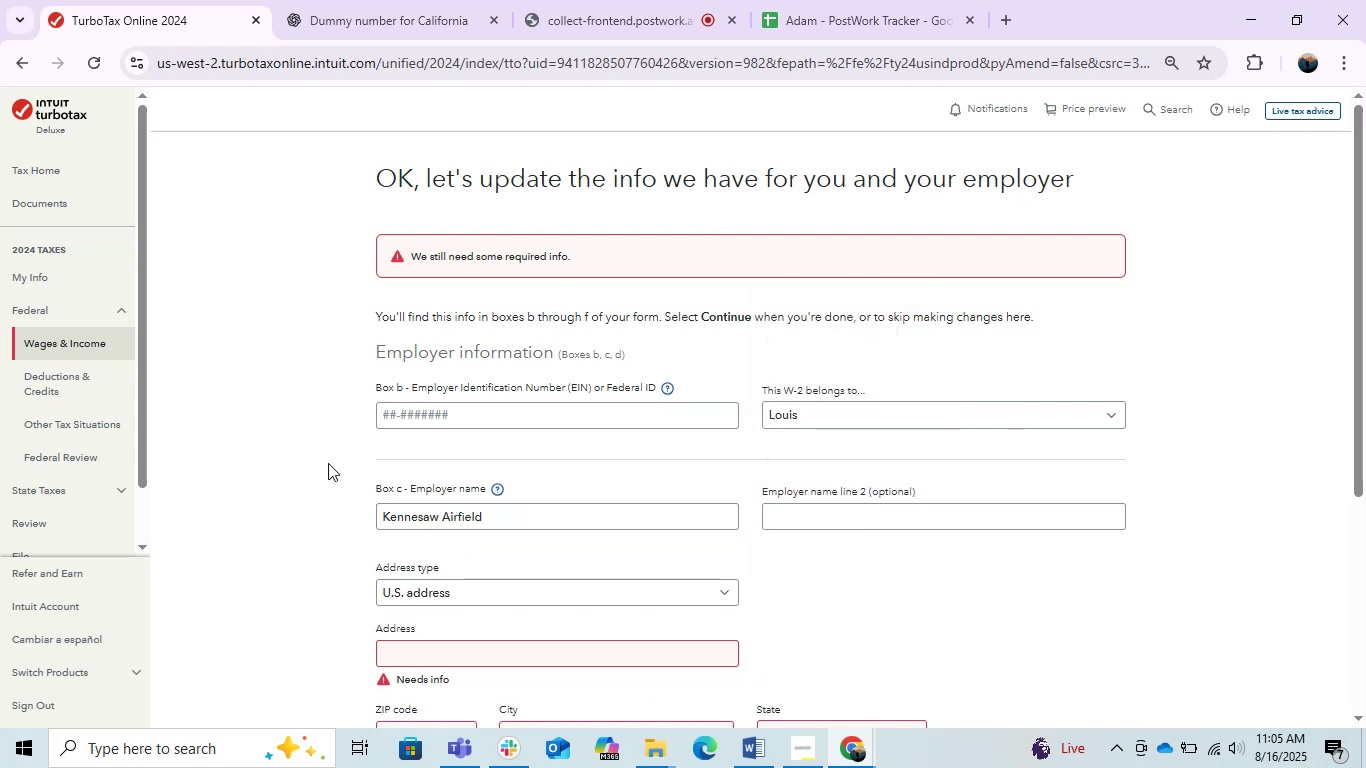 
key(Alt+Tab)
 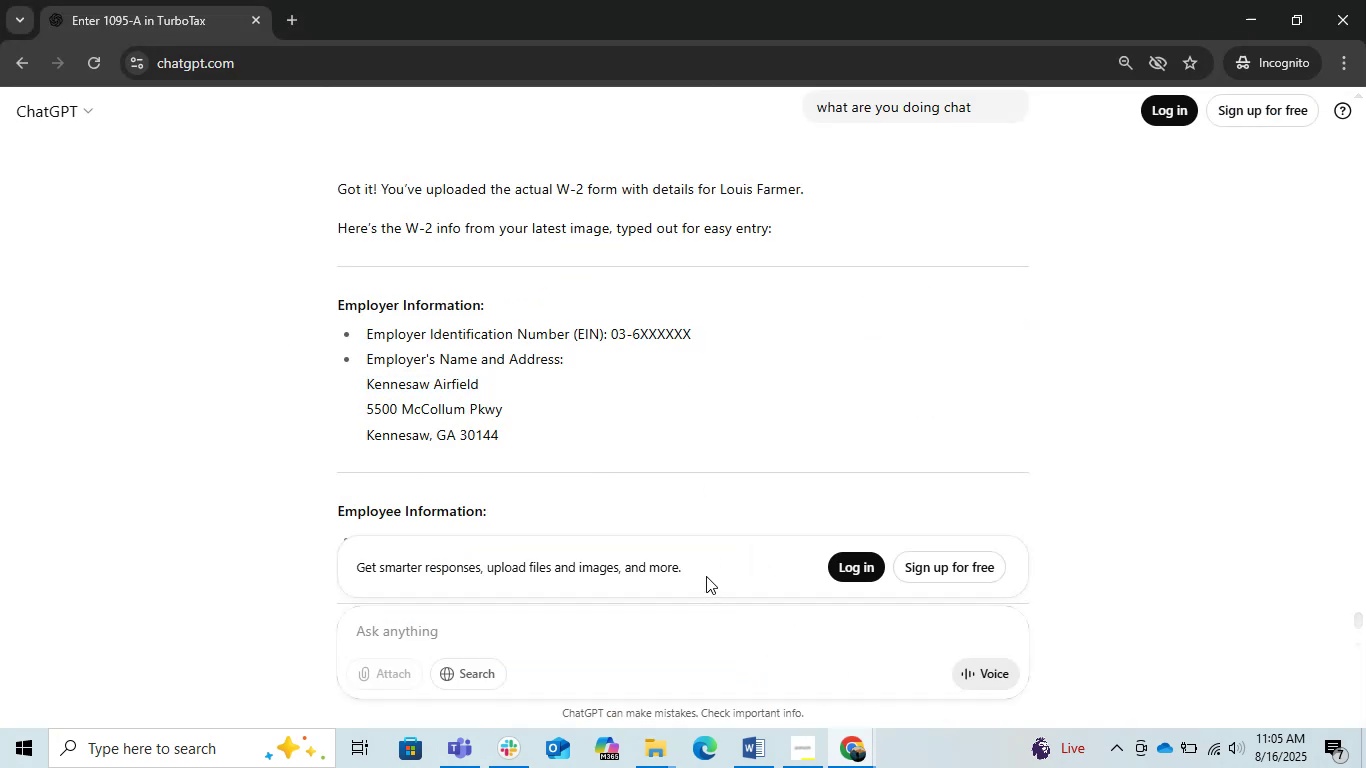 
wait(5.39)
 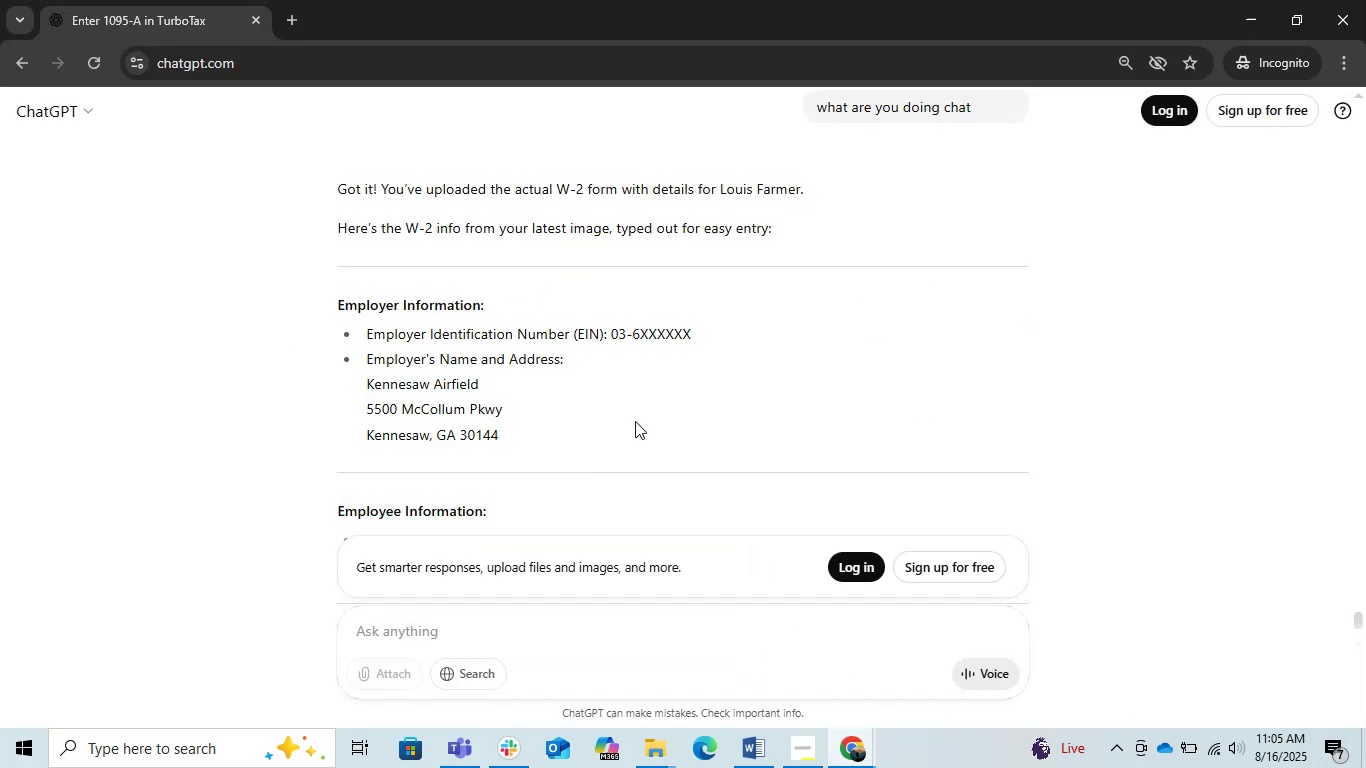 
key(Alt+Tab)
 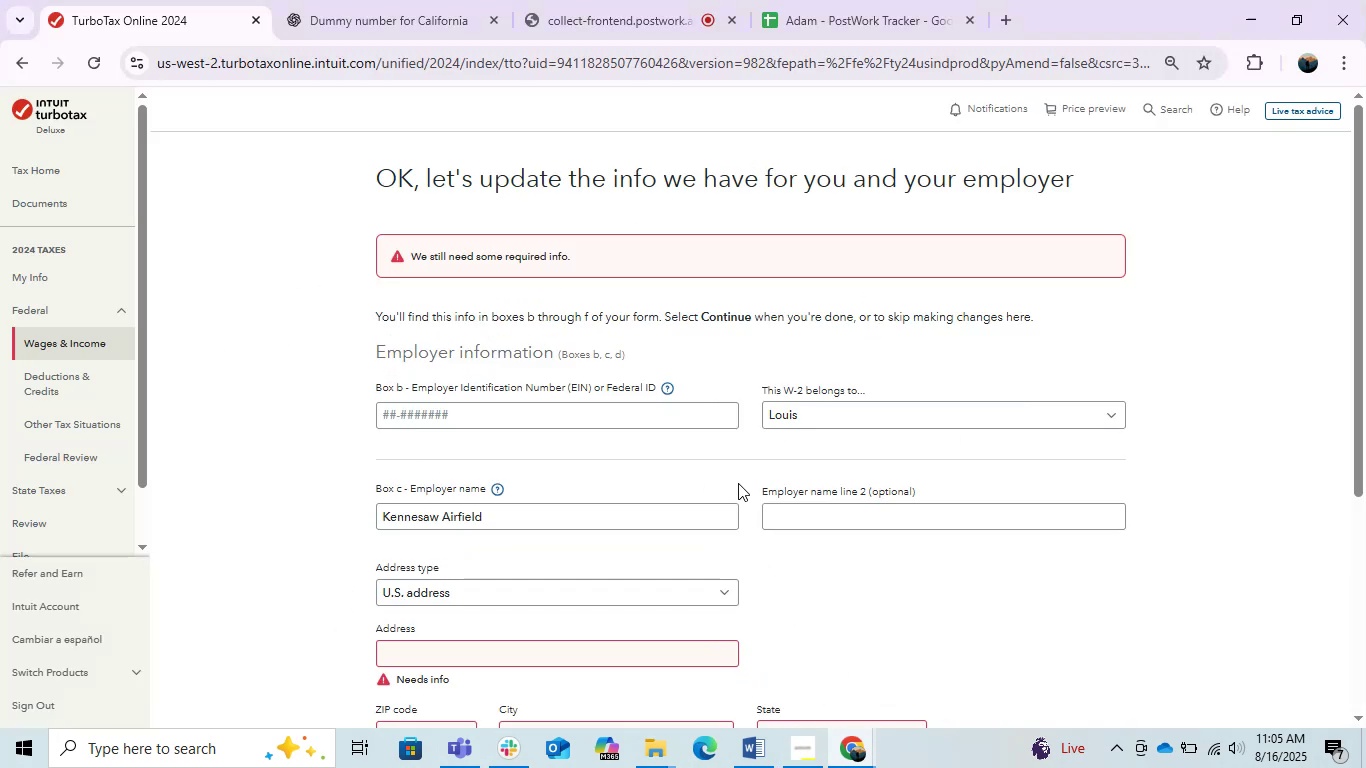 
key(Alt+AltLeft)
 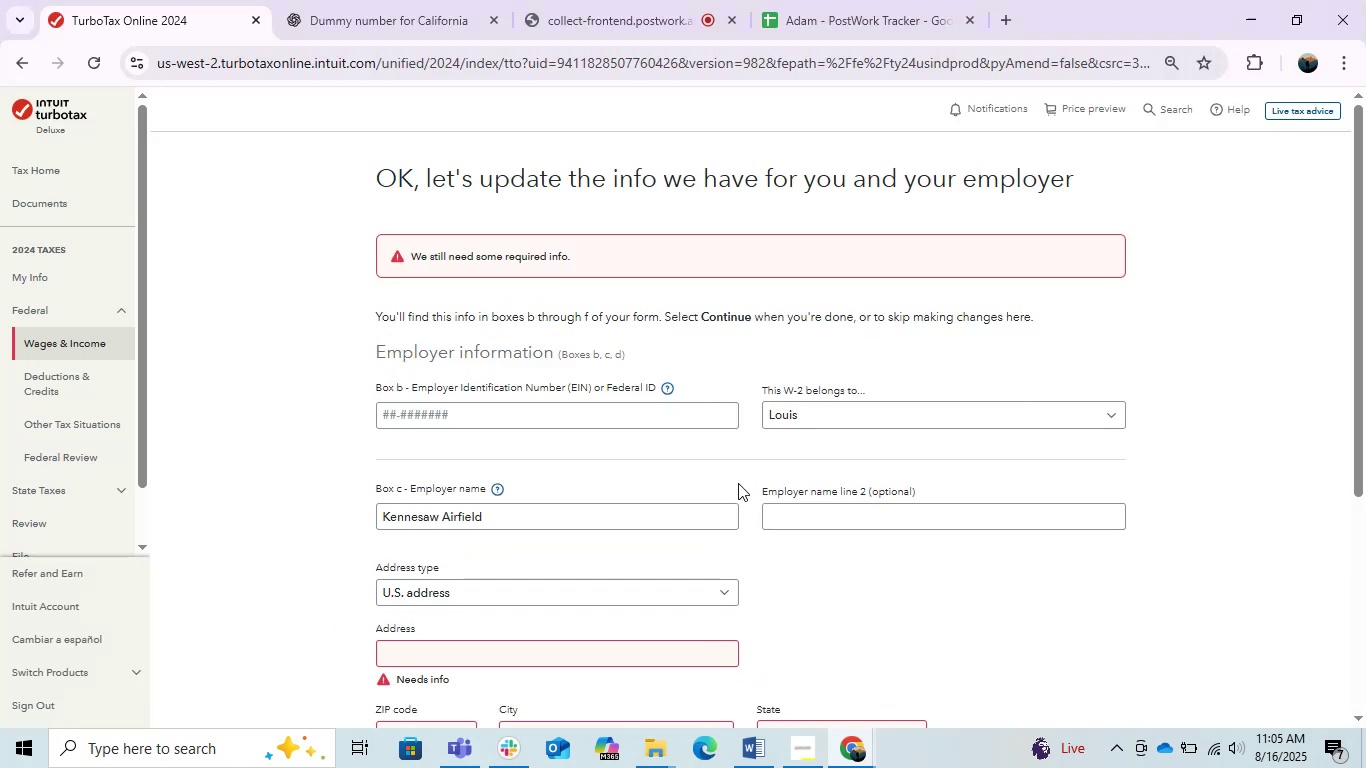 
key(Alt+Tab)
 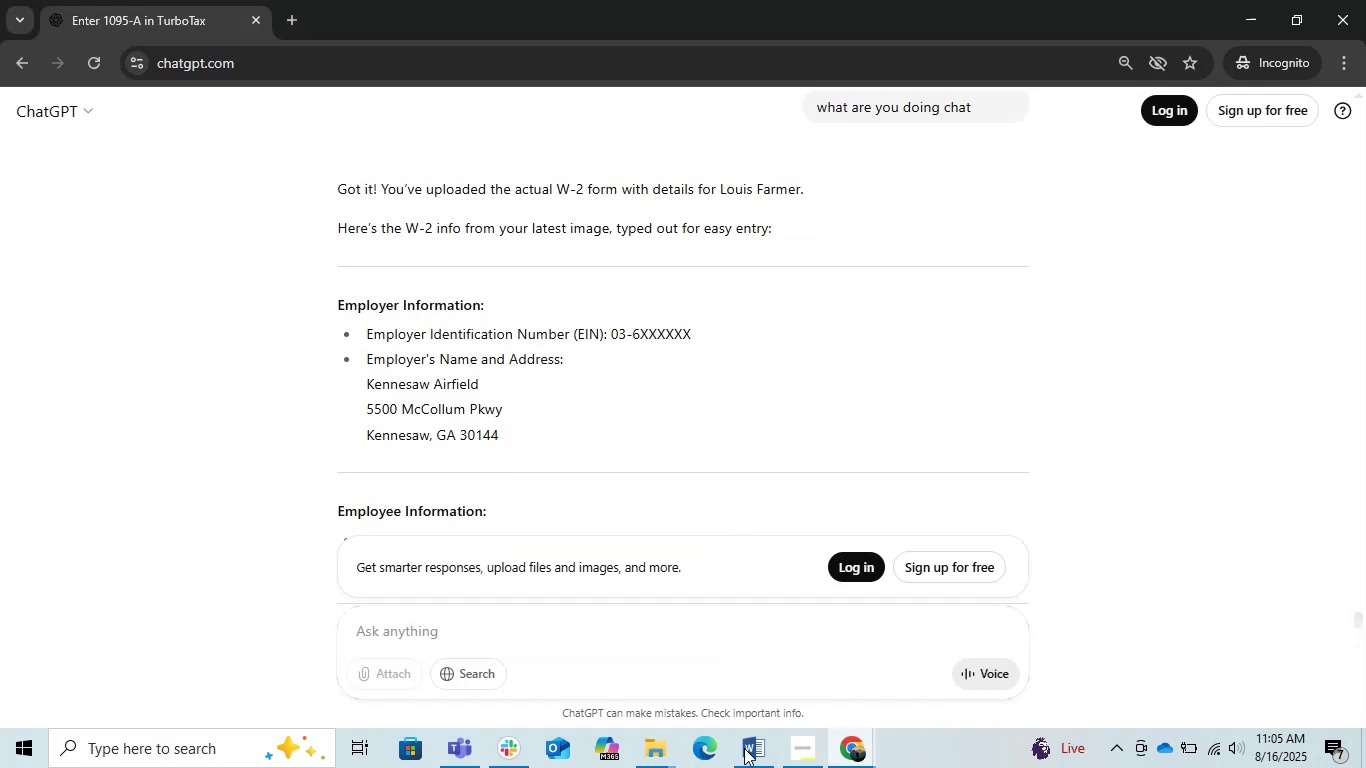 
left_click([750, 758])
 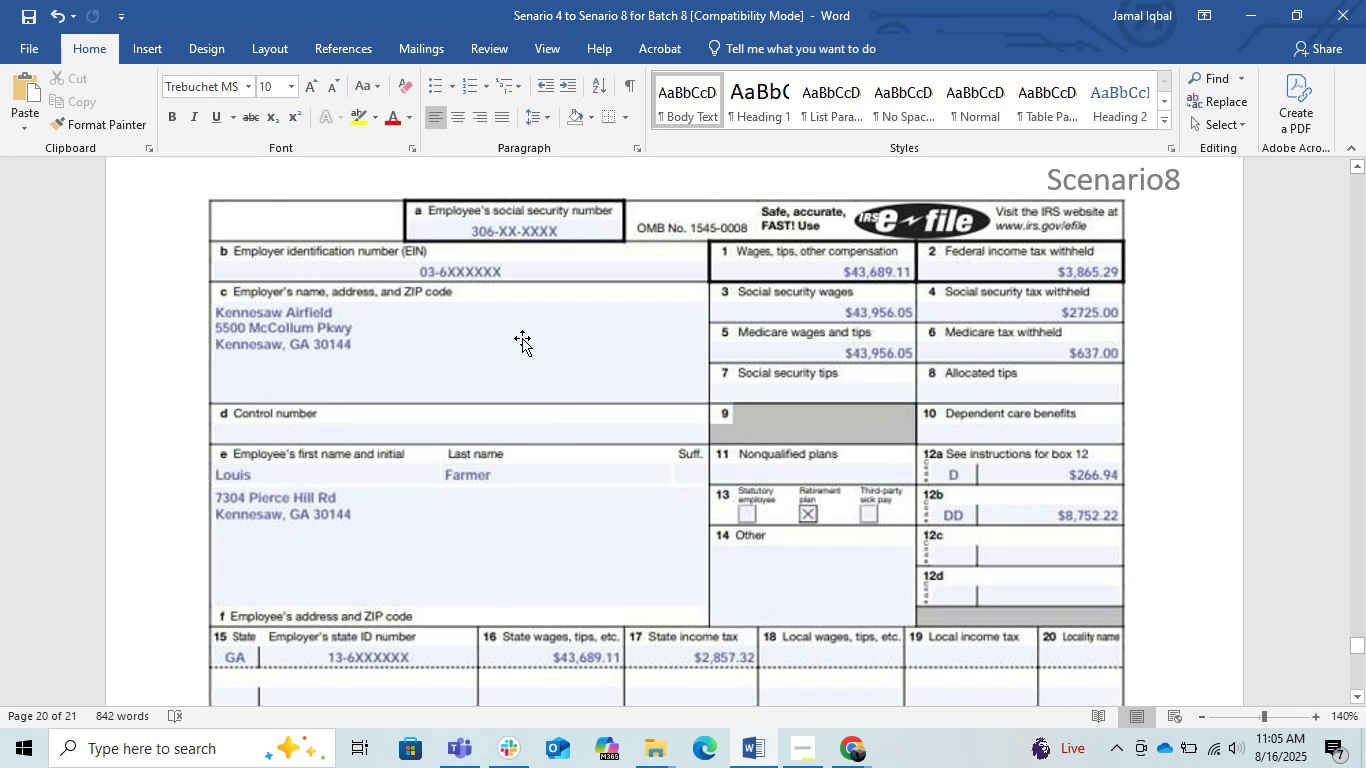 
key(Alt+AltLeft)
 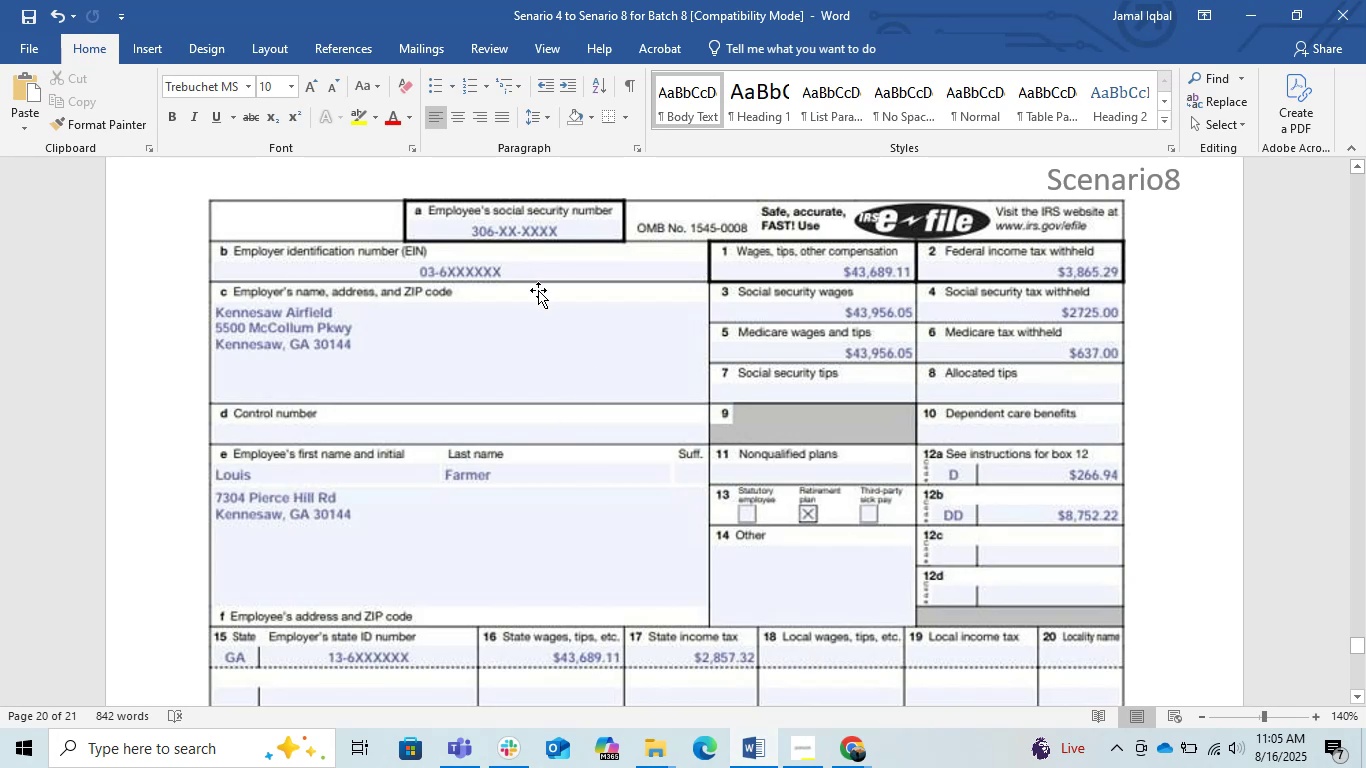 
key(Alt+Tab)
 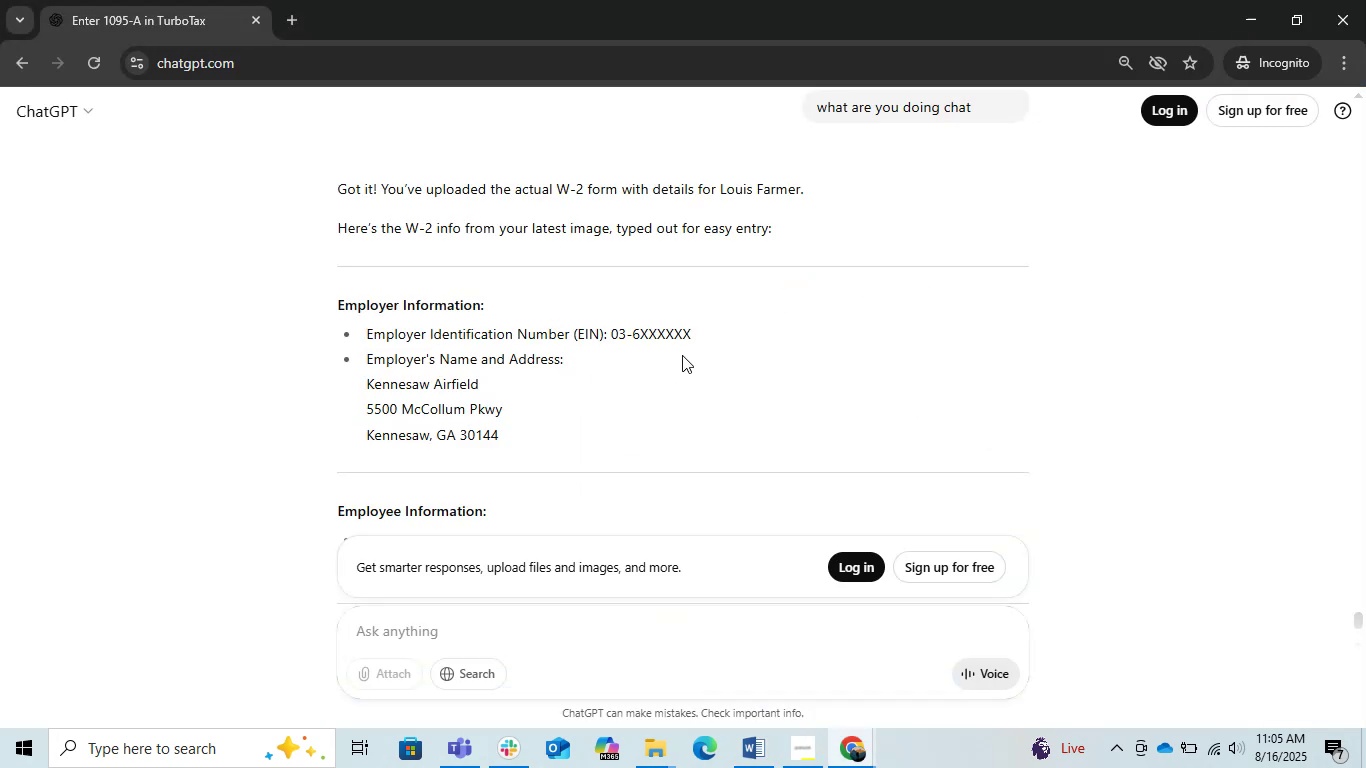 
left_click_drag(start_coordinate=[692, 331], to_coordinate=[611, 338])
 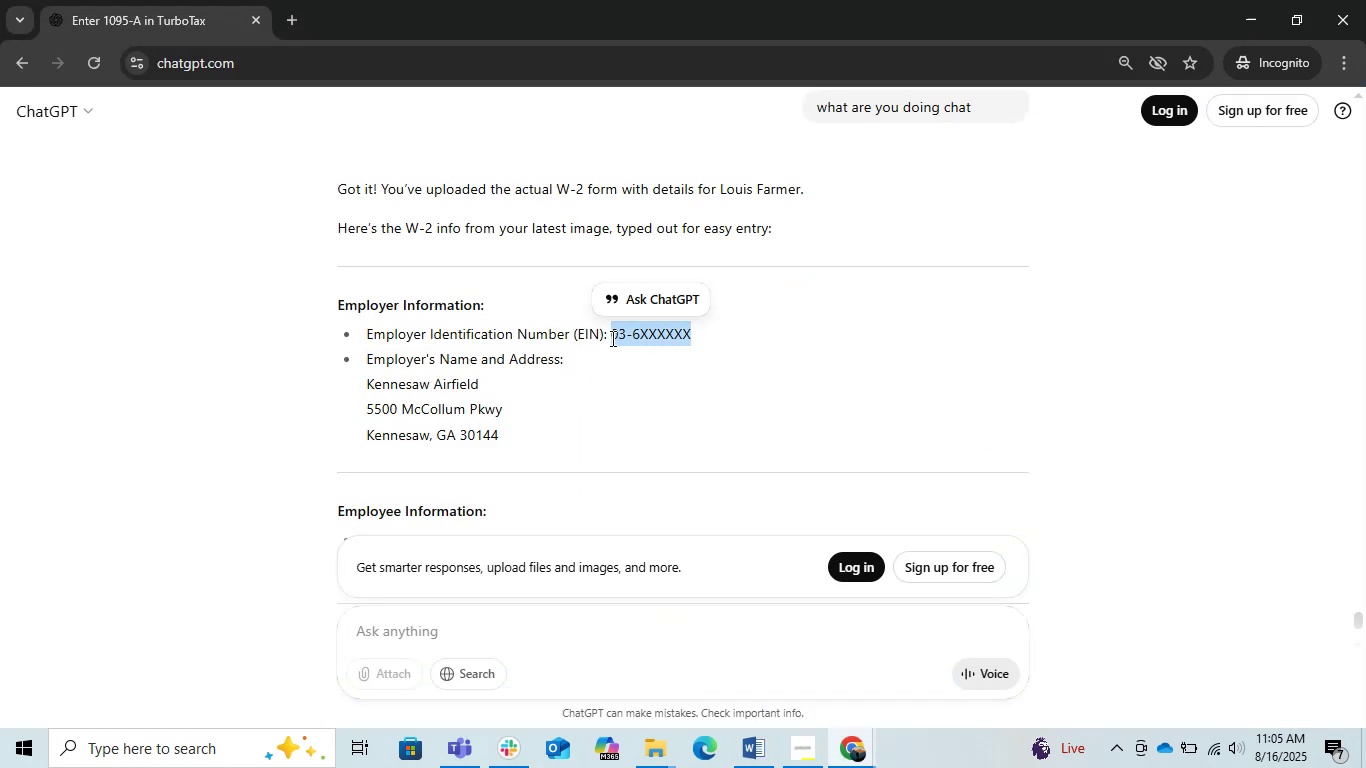 
key(Control+C)
 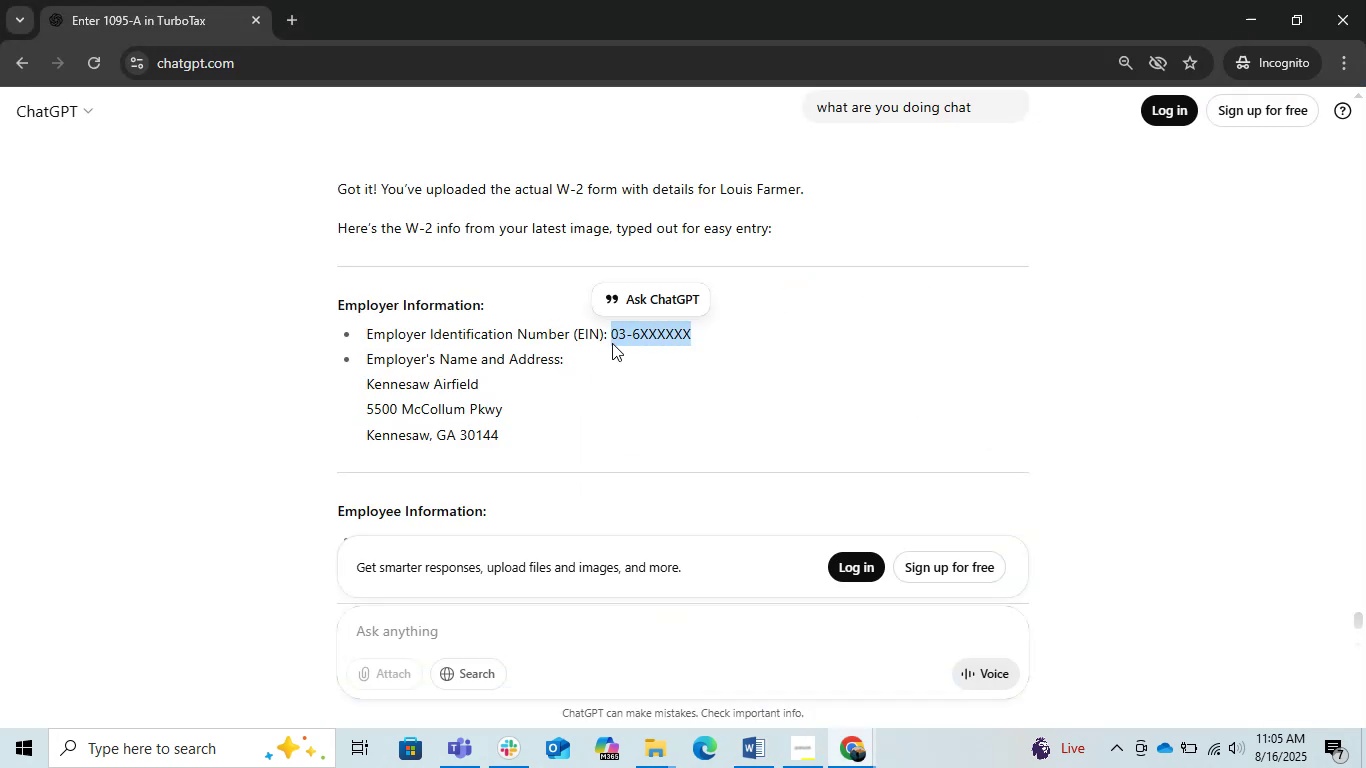 
key(Alt+AltLeft)
 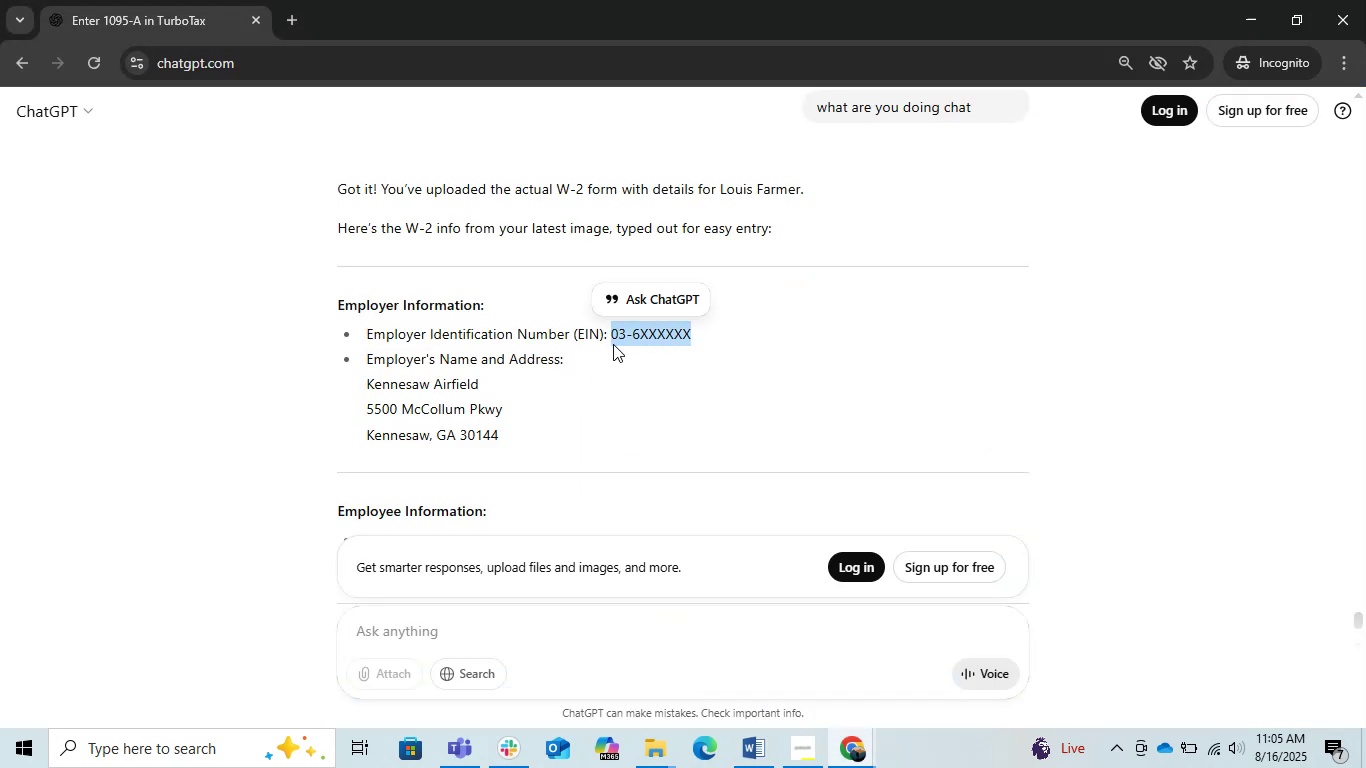 
key(Alt+Tab)
 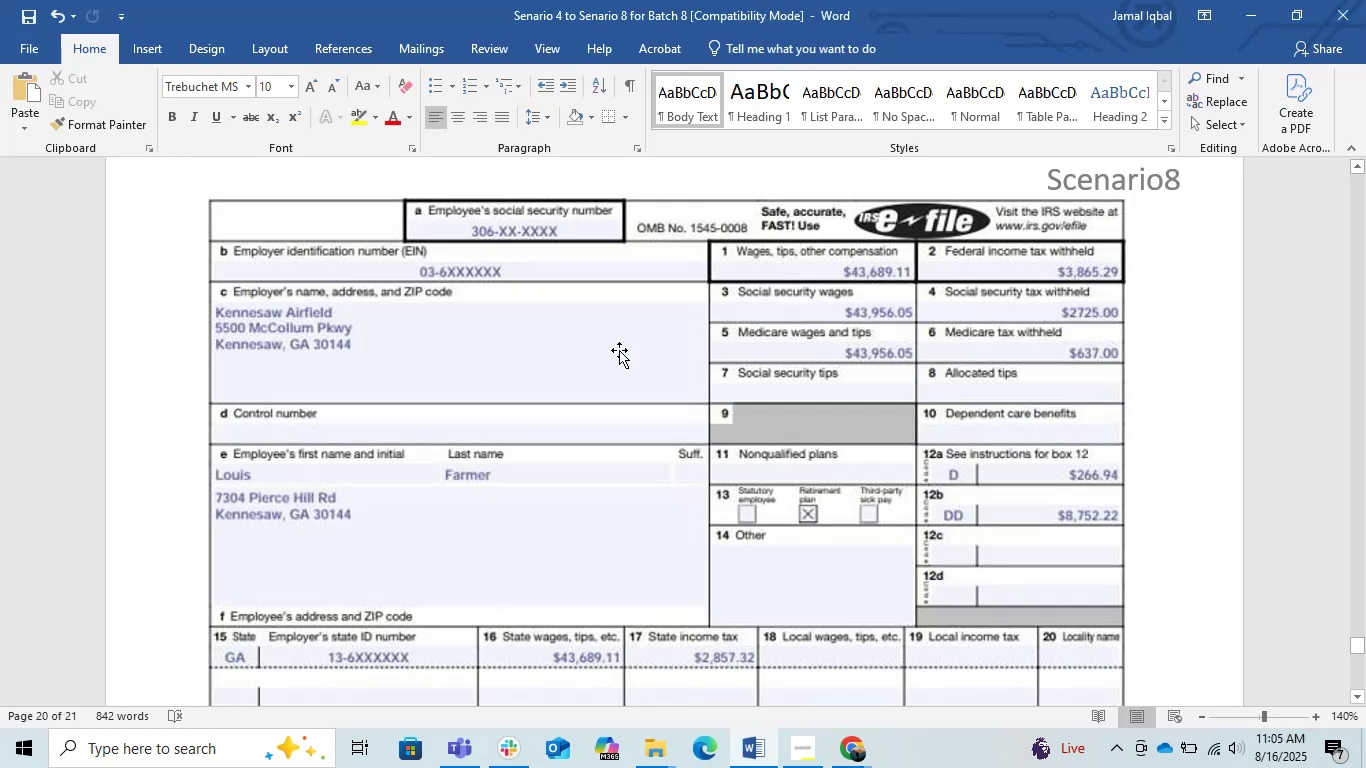 
key(Alt+AltLeft)
 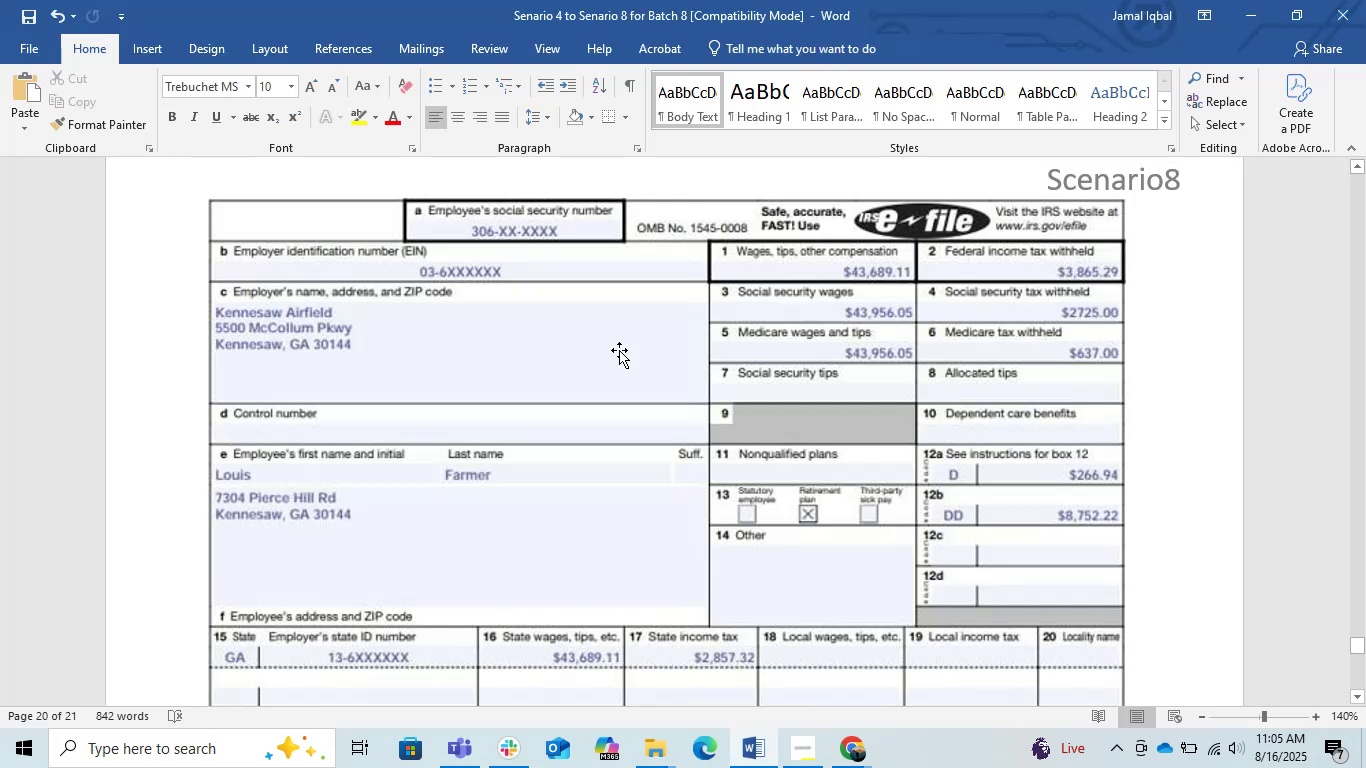 
key(Alt+Tab)
 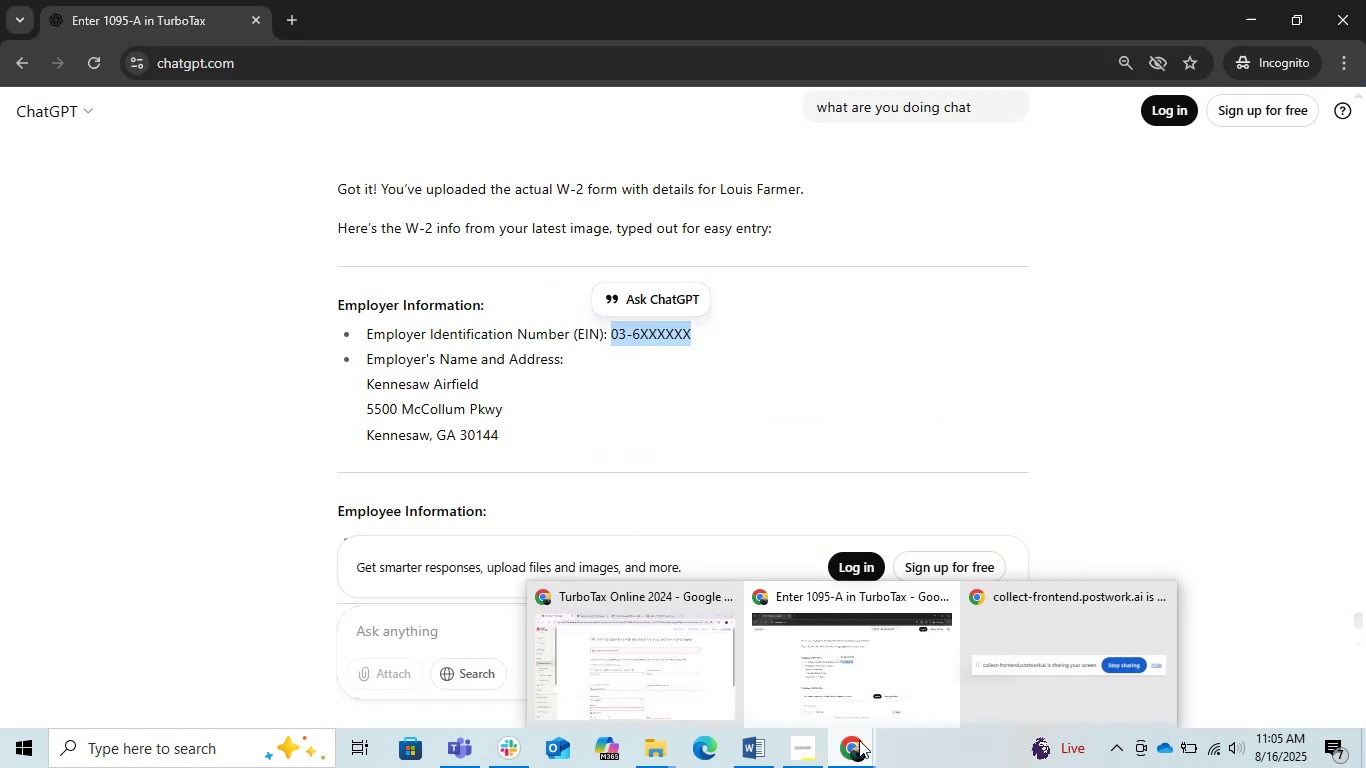 
left_click([688, 691])
 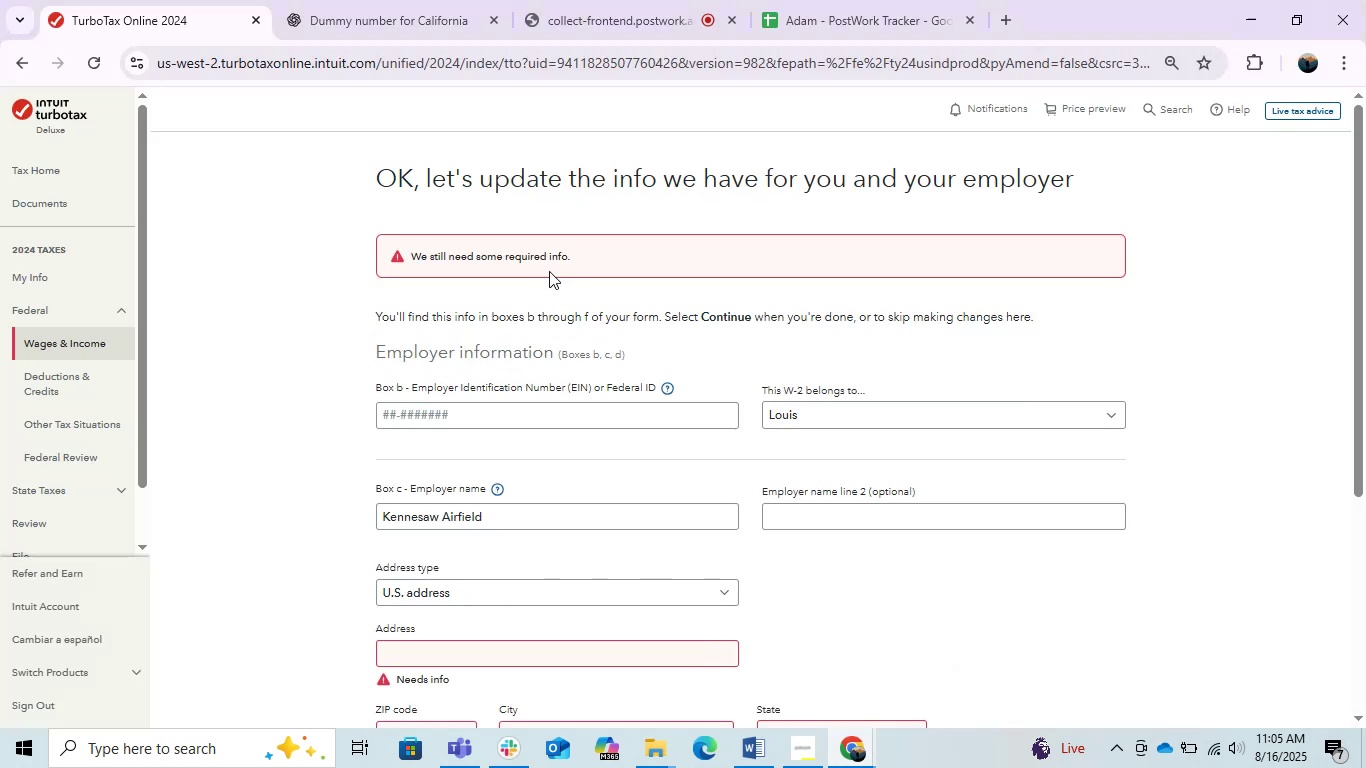 
left_click([549, 271])
 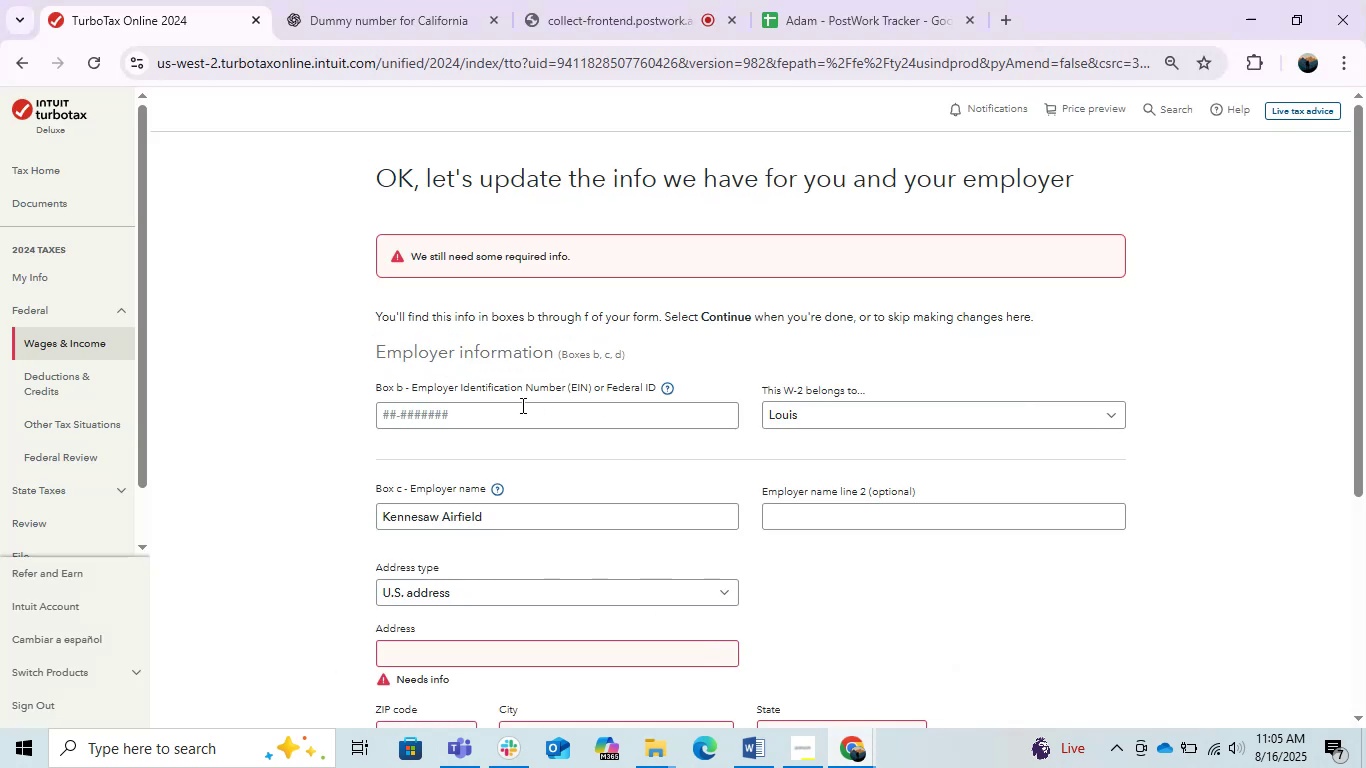 
double_click([510, 408])
 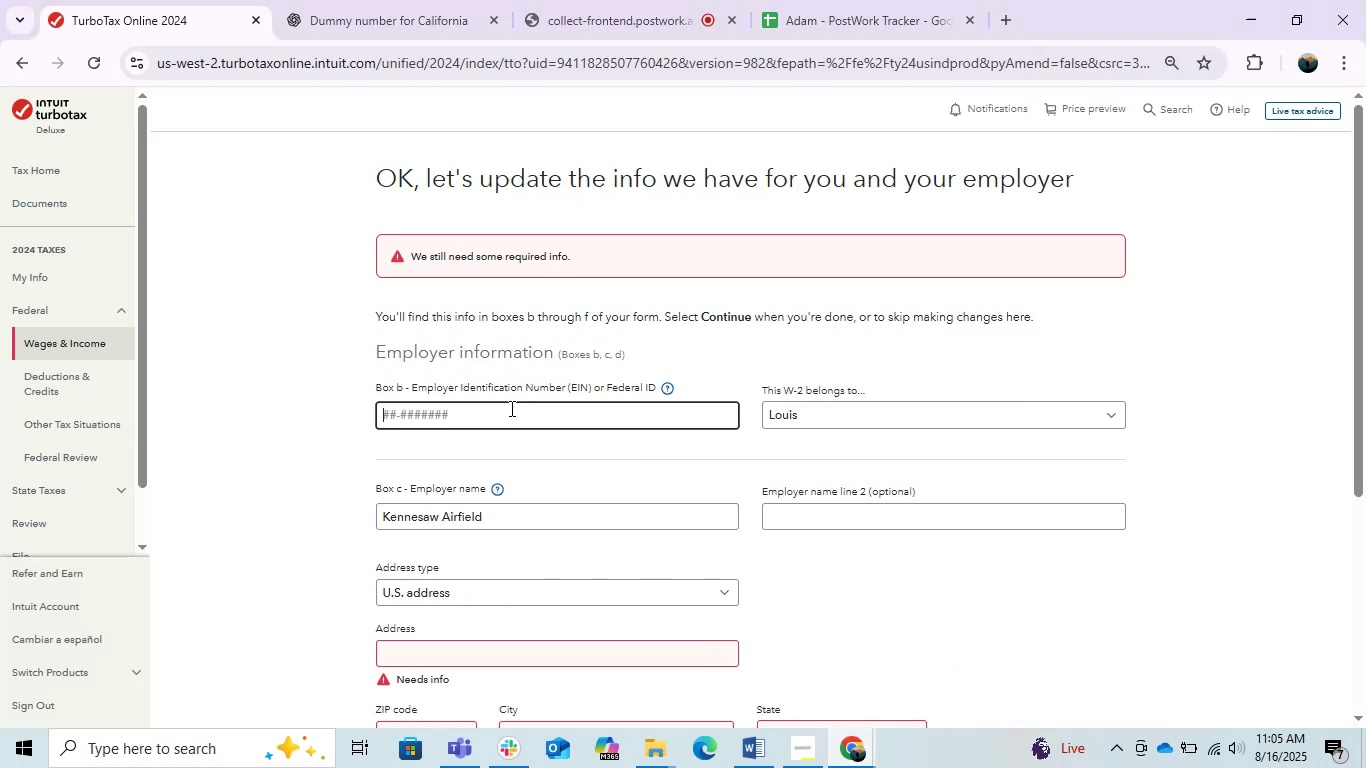 
key(Control+V)
 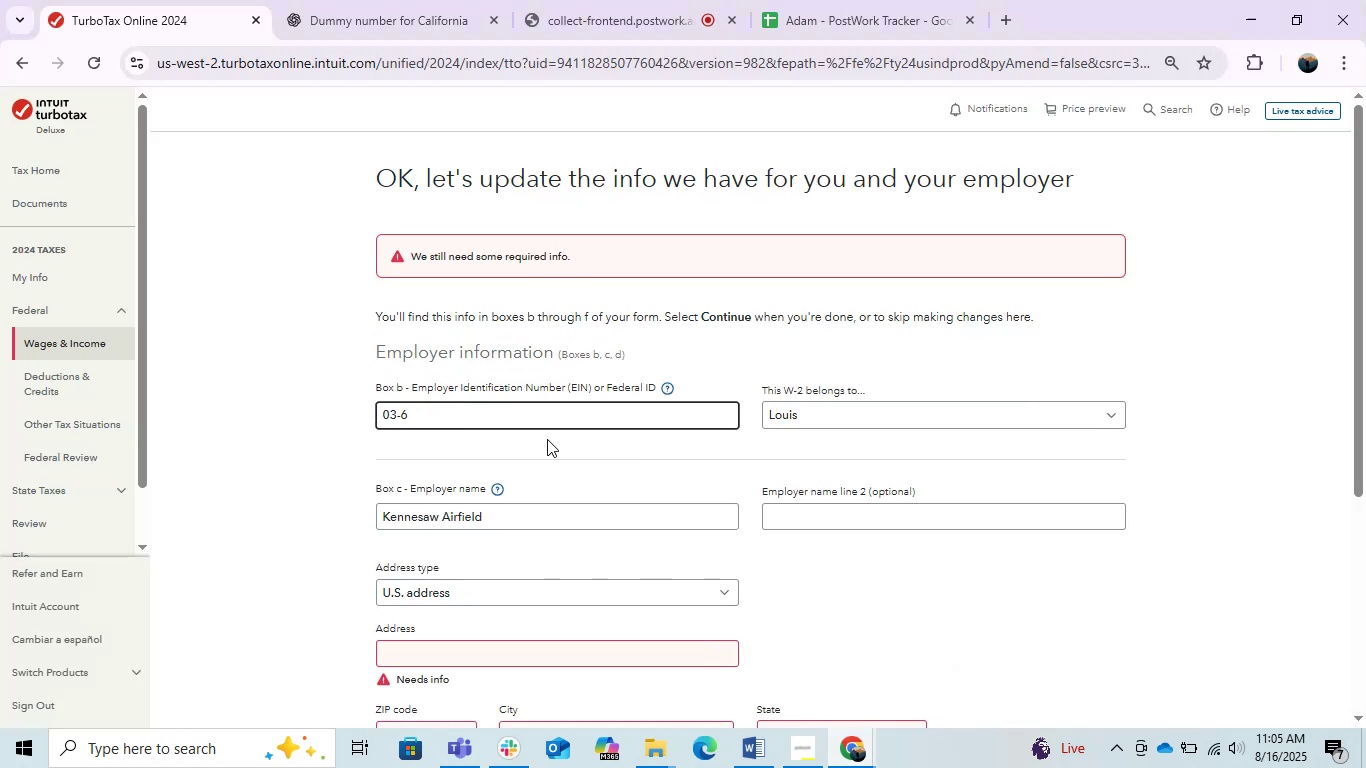 
key(Numpad5)
 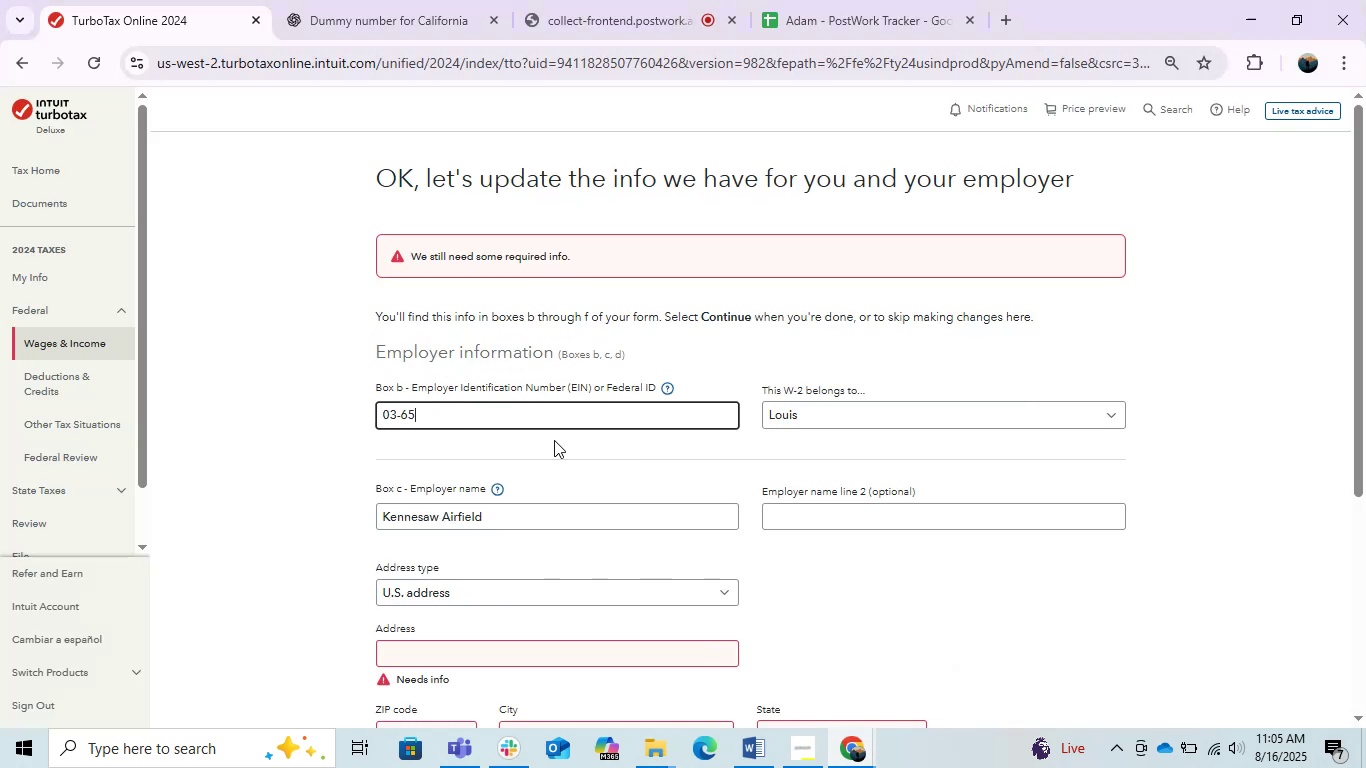 
key(Numpad4)
 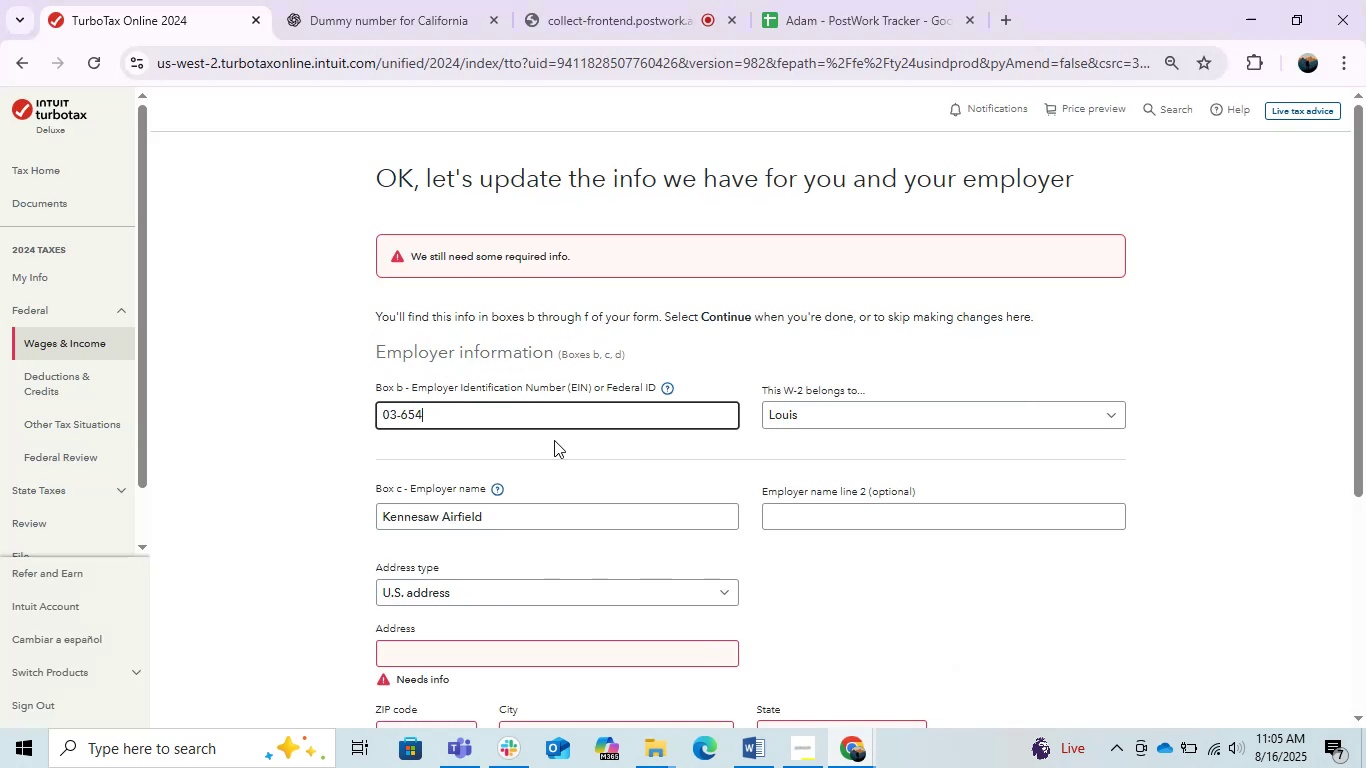 
key(Numpad3)
 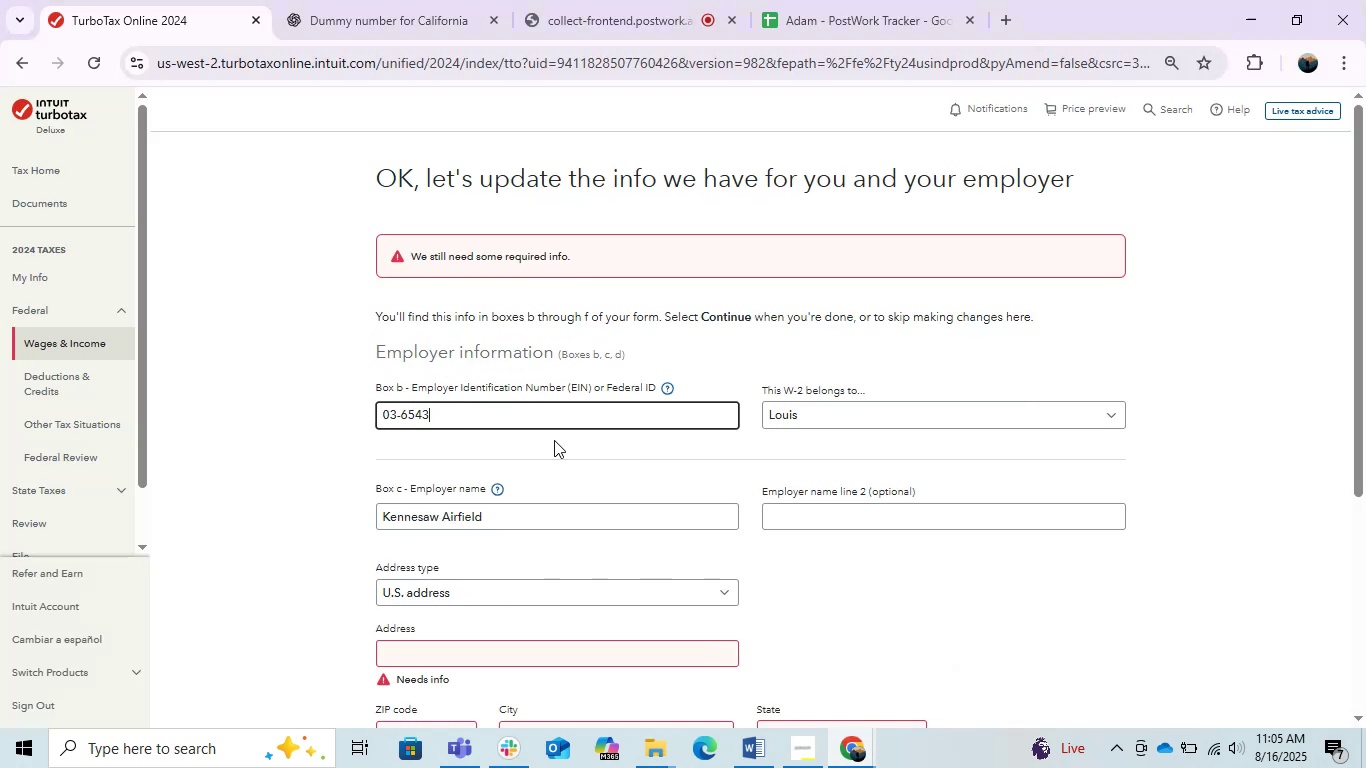 
key(Numpad2)
 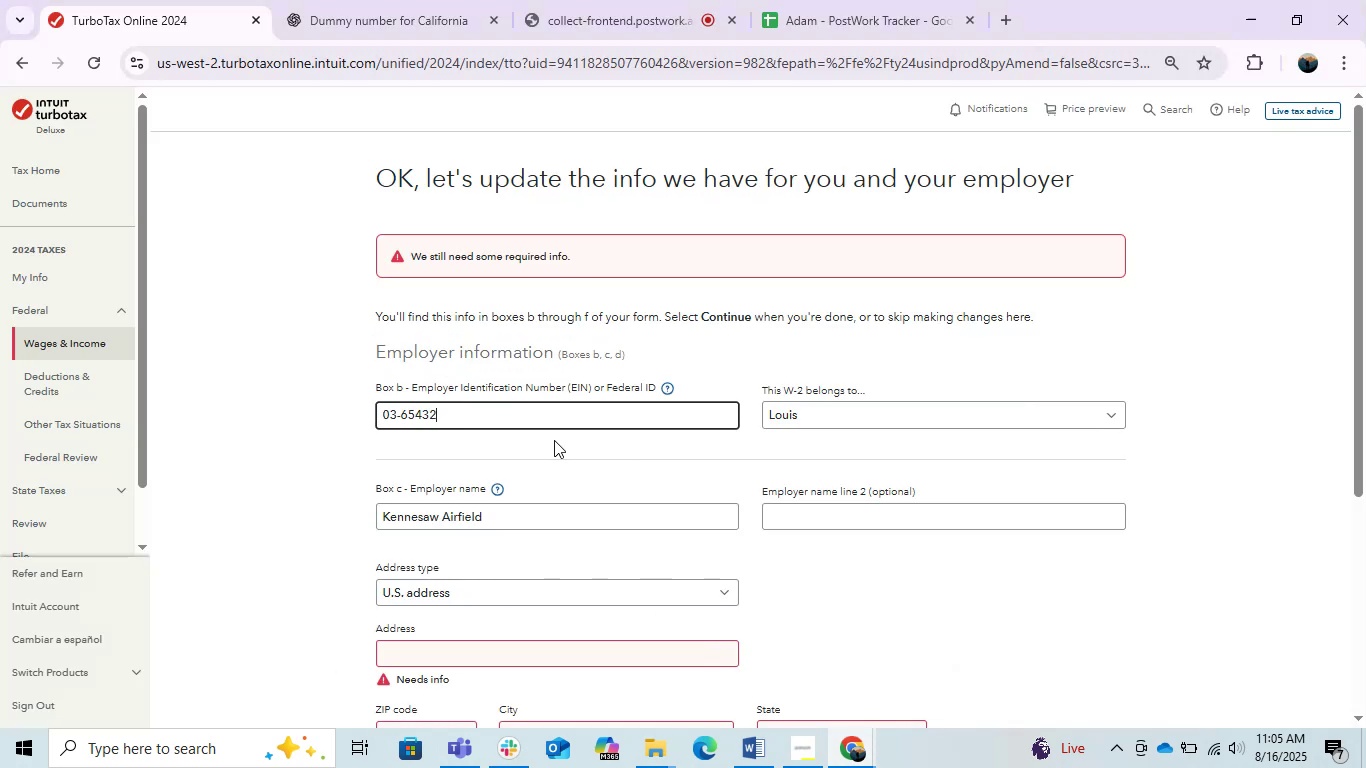 
key(Numpad1)
 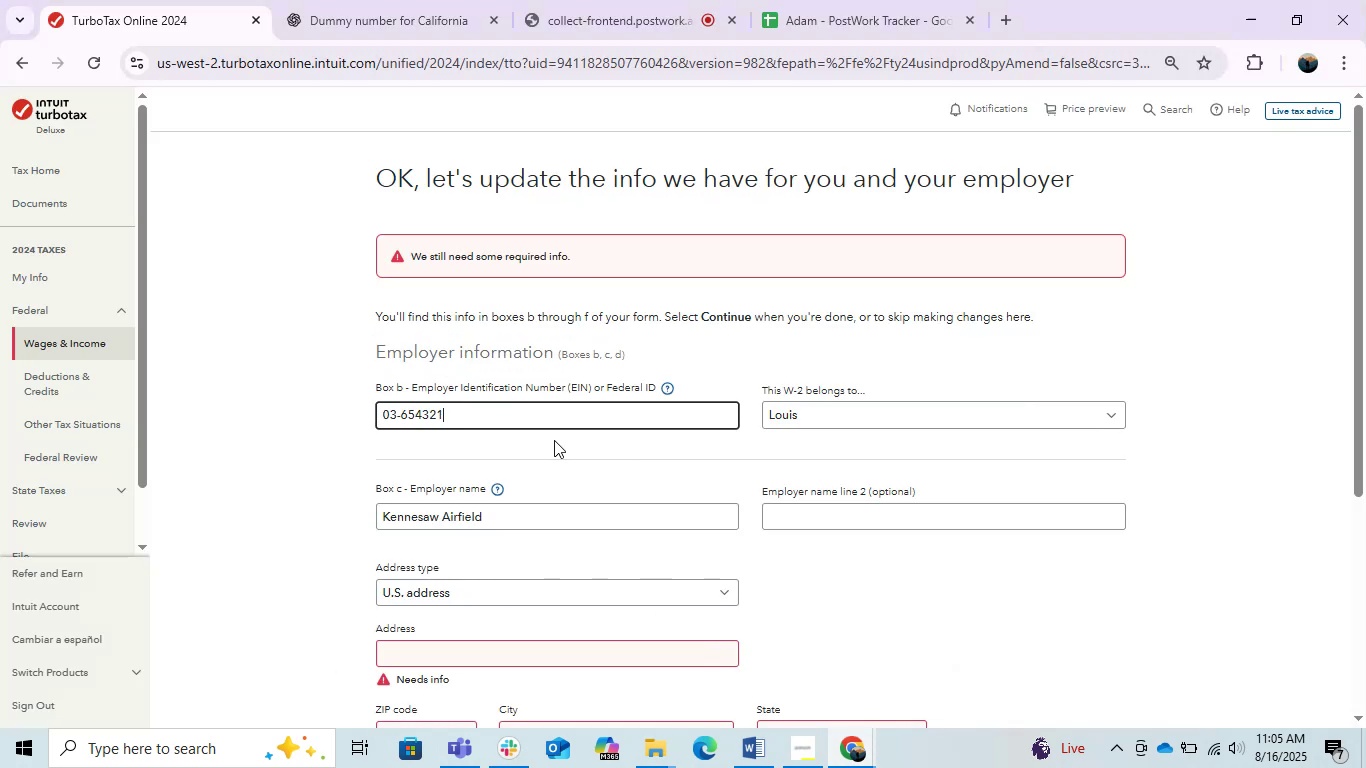 
key(Numpad1)
 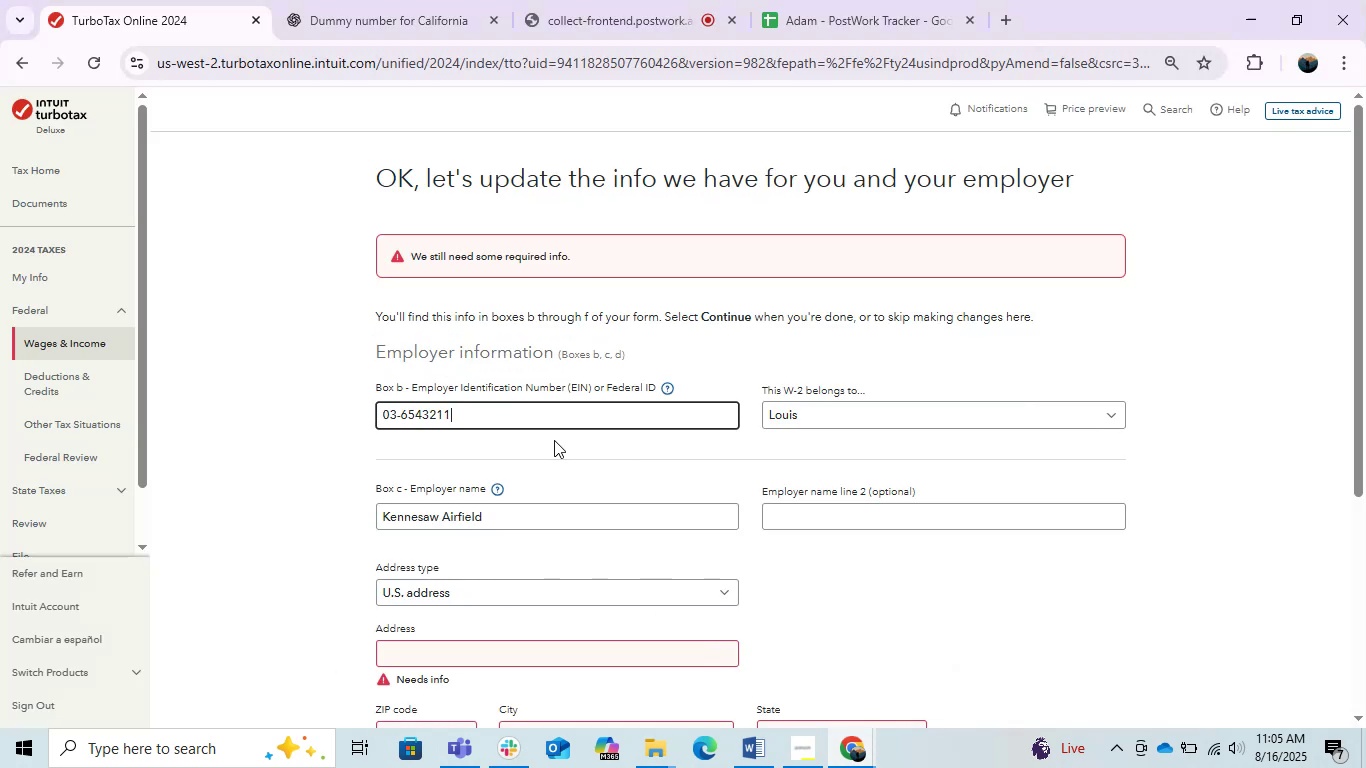 
key(Numpad1)
 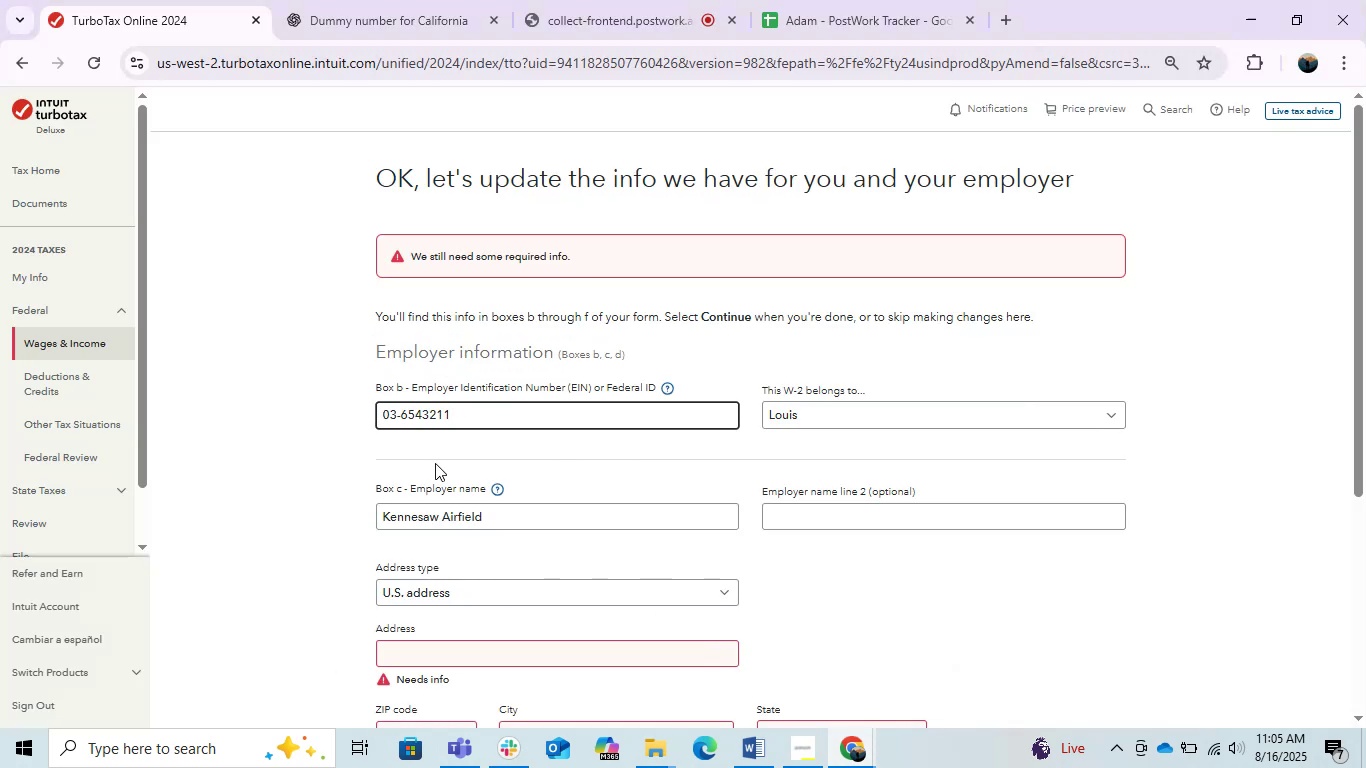 
left_click([364, 436])
 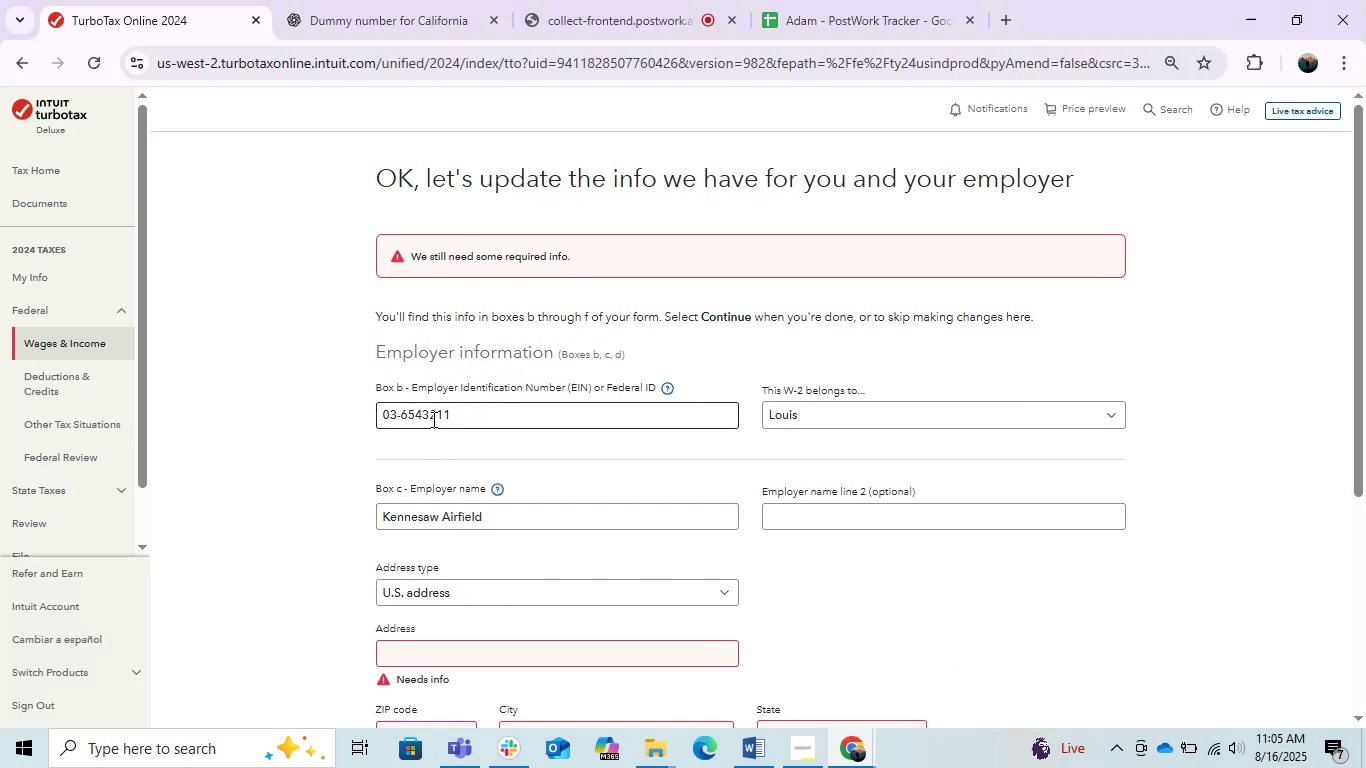 
left_click([489, 413])
 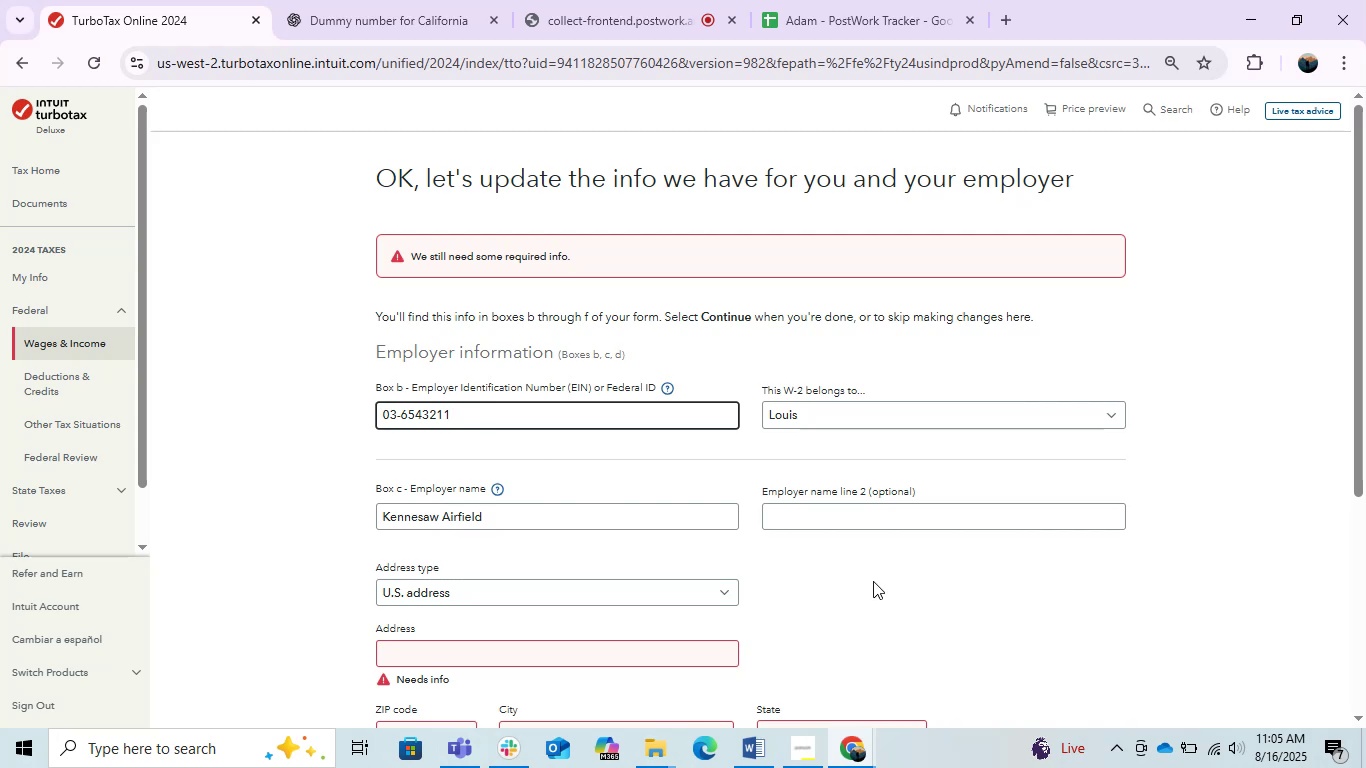 
left_click([881, 585])
 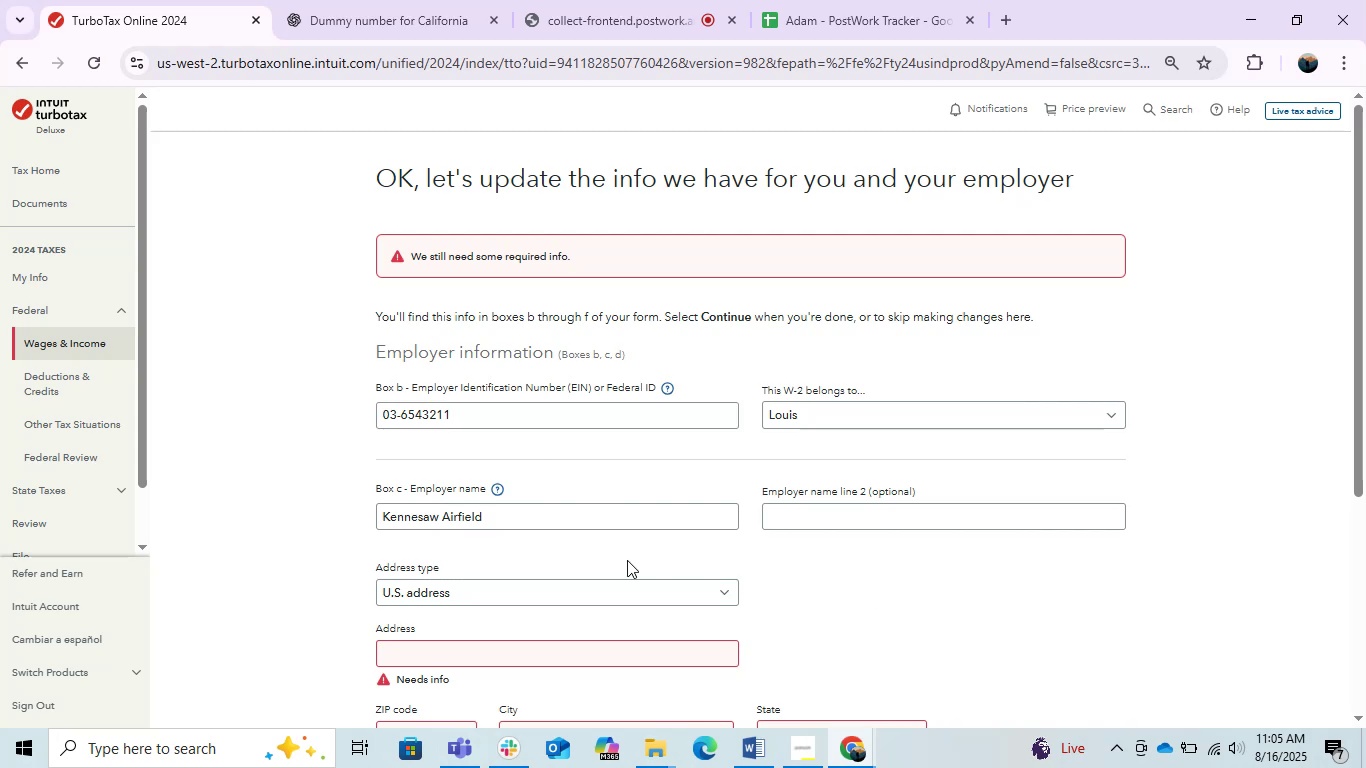 
key(Alt+AltLeft)
 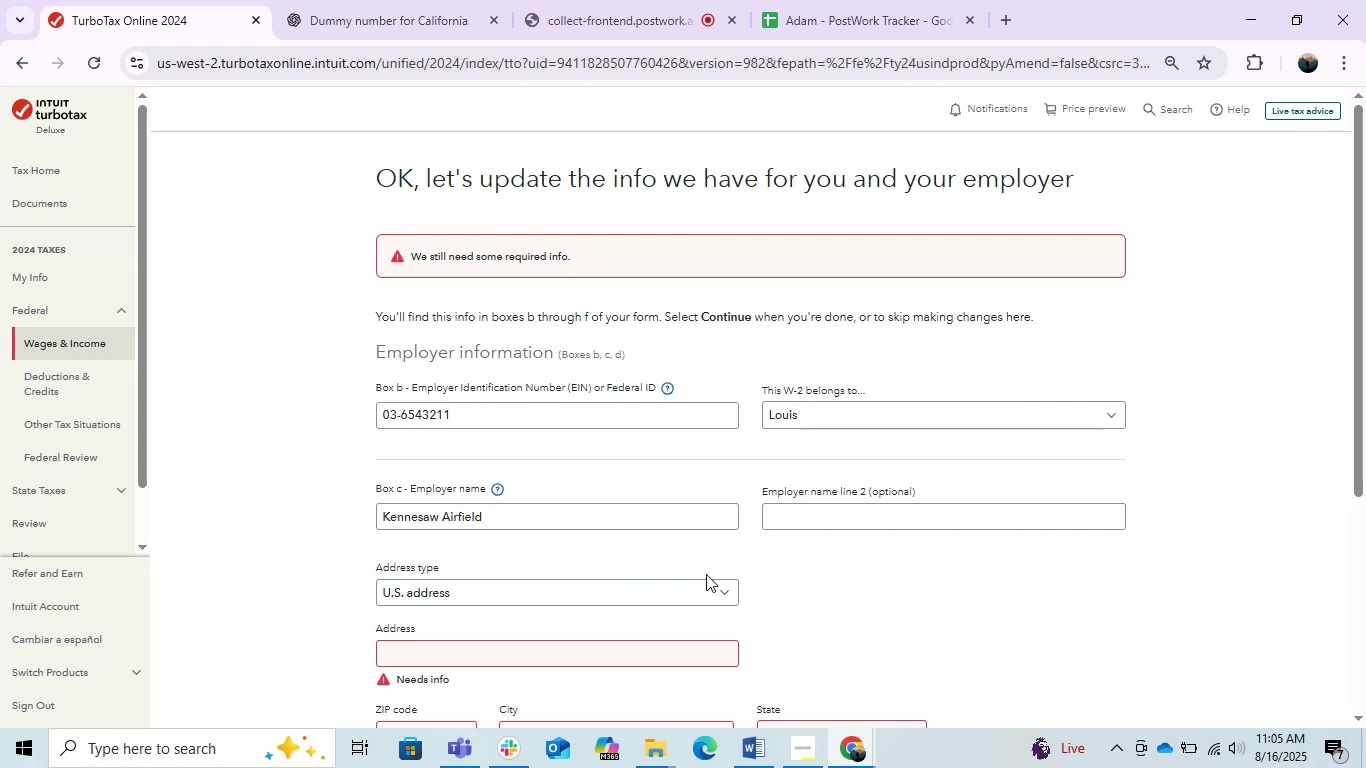 
key(Alt+Tab)
 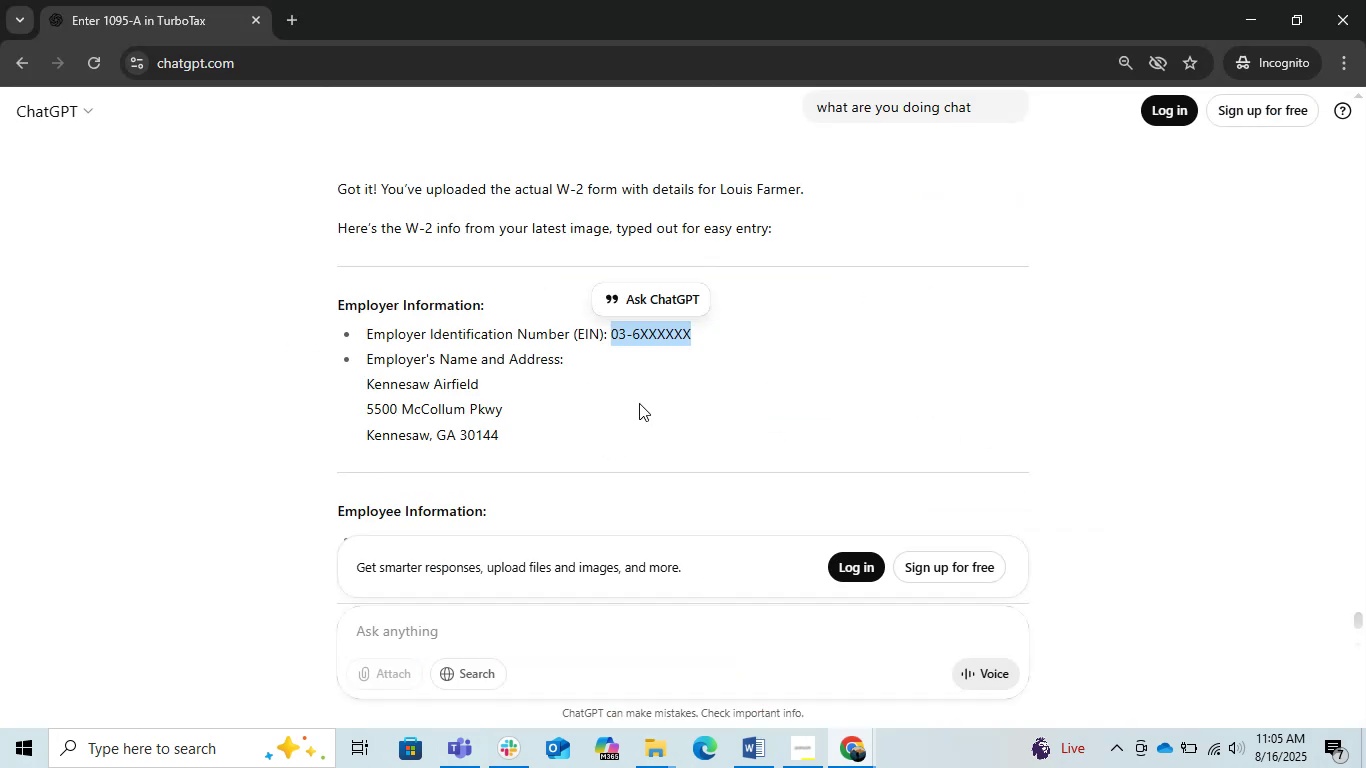 
left_click([597, 352])
 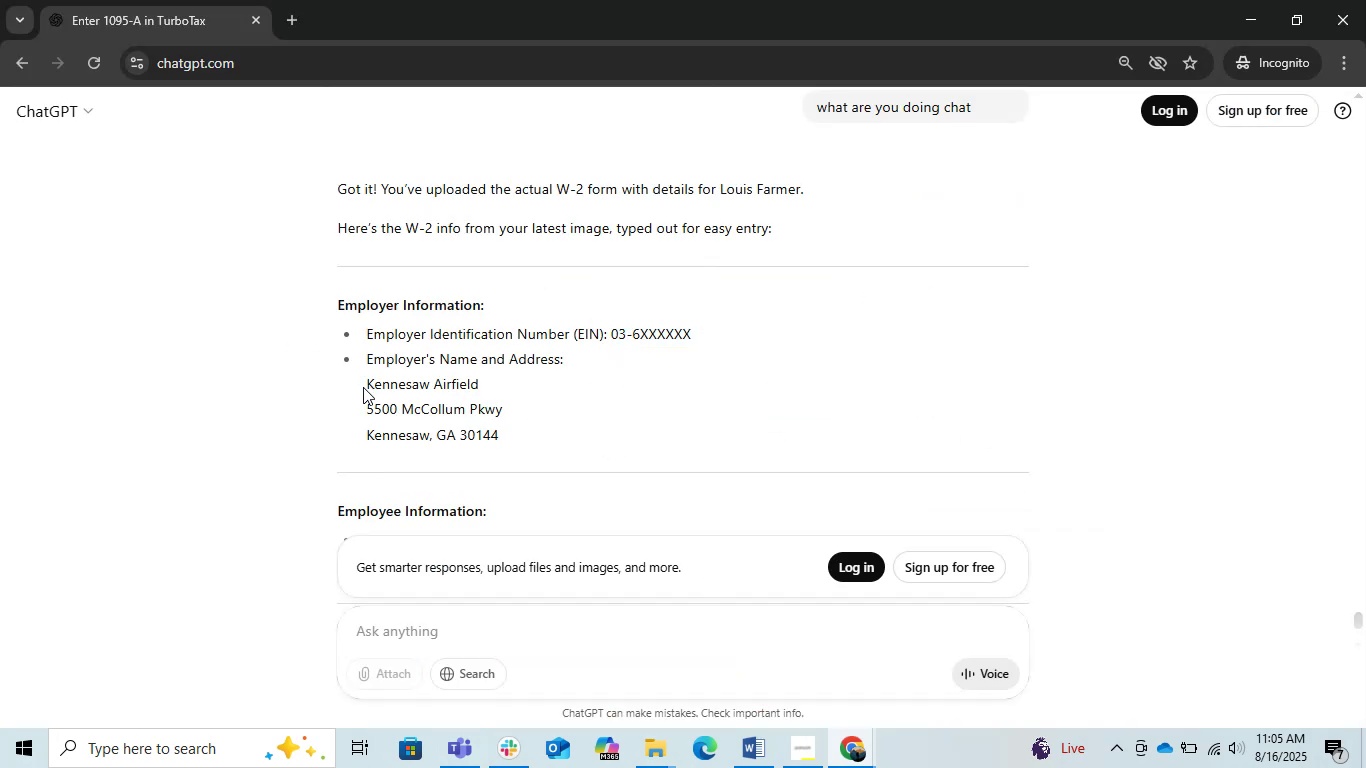 
left_click_drag(start_coordinate=[366, 403], to_coordinate=[503, 417])
 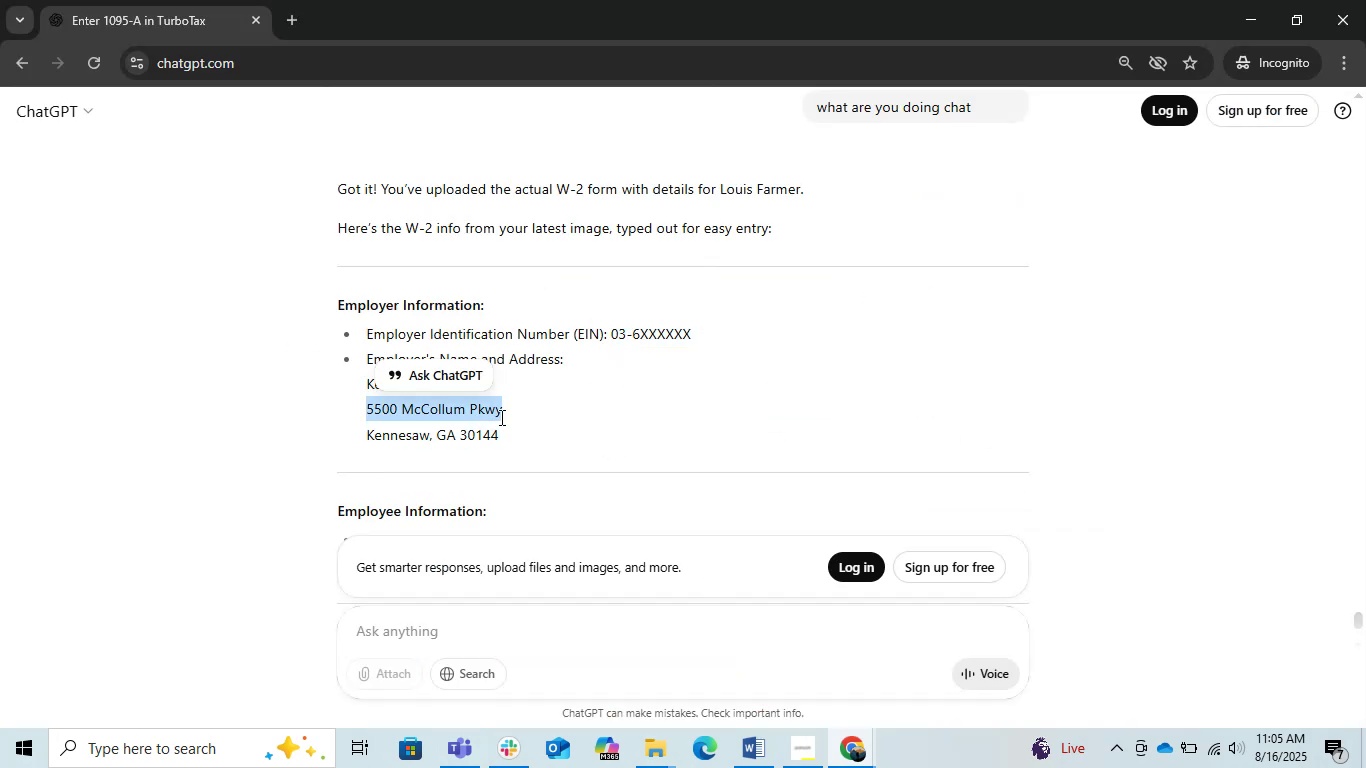 
key(Control+C)
 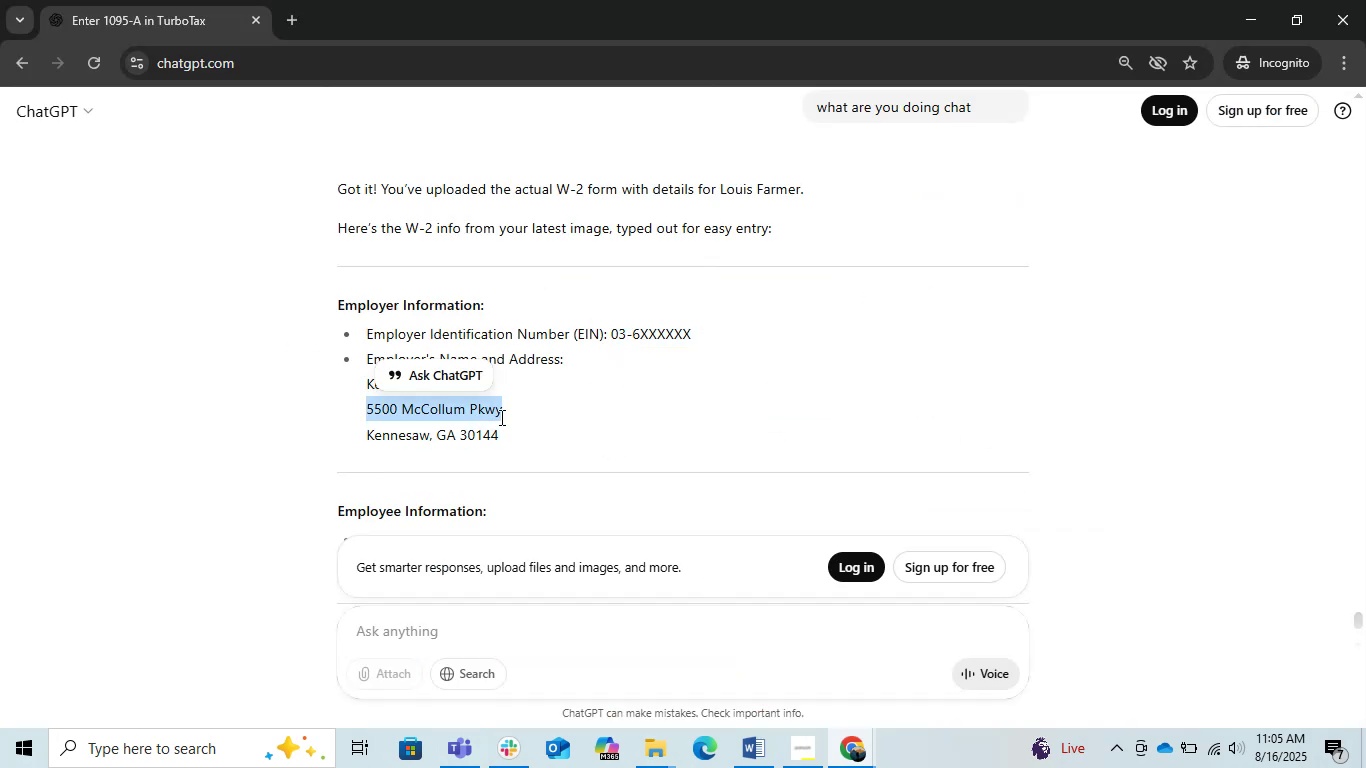 
hold_key(key=AltLeft, duration=0.33)
 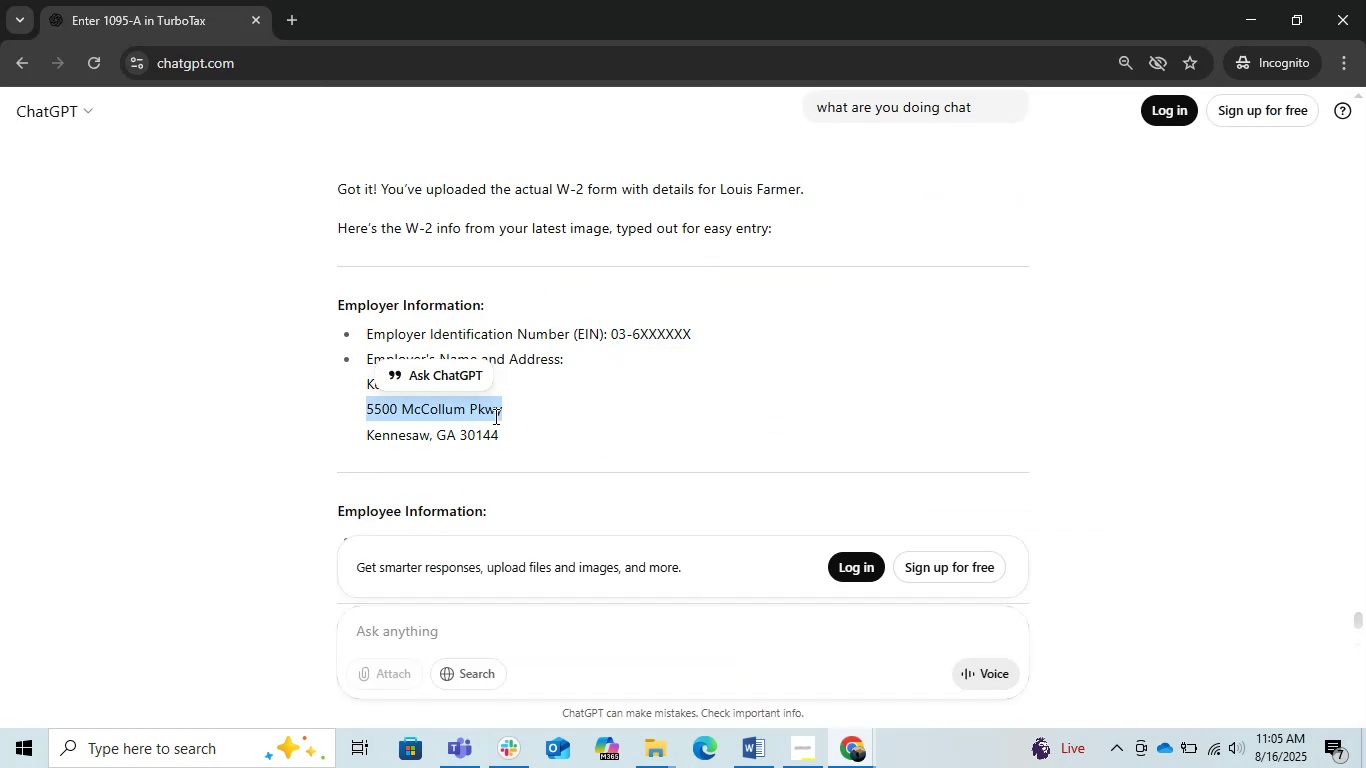 
key(Alt+Tab)
 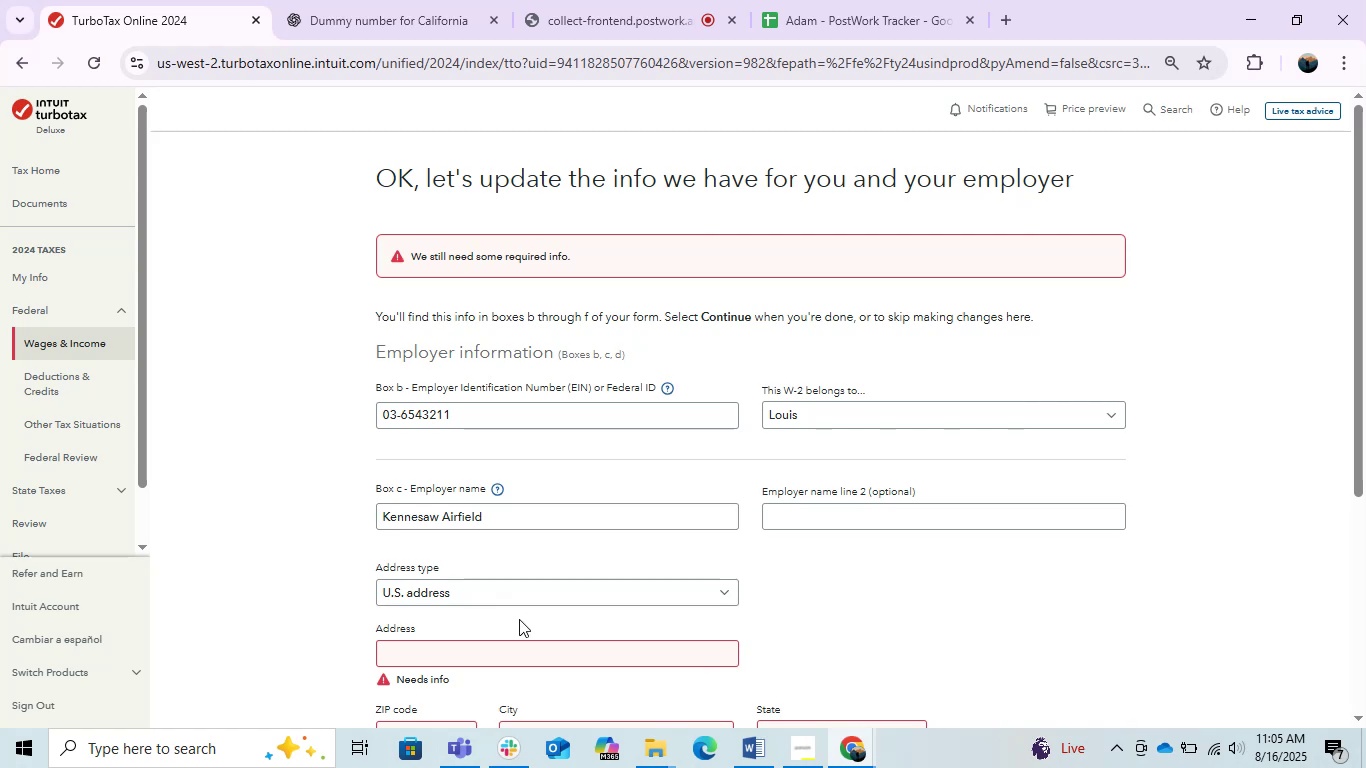 
key(Control+V)
 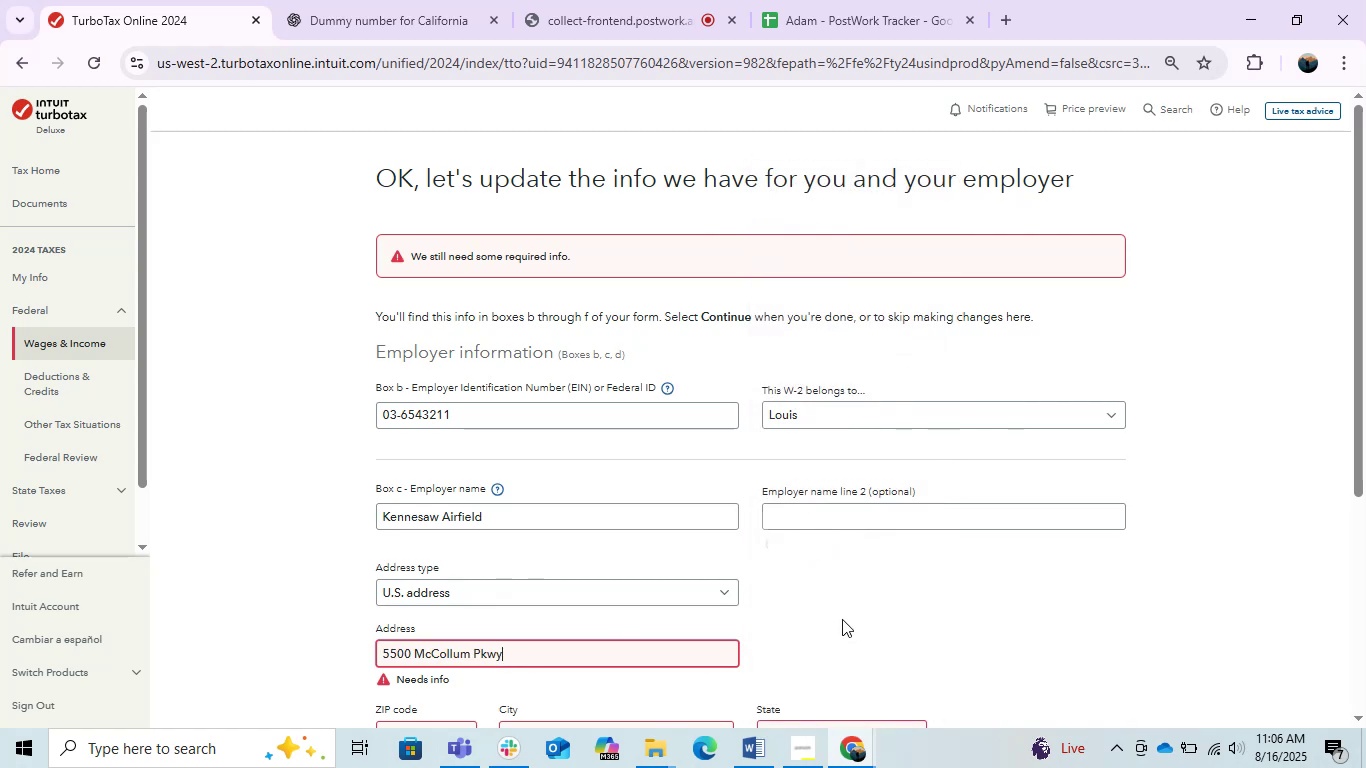 
left_click([1003, 628])
 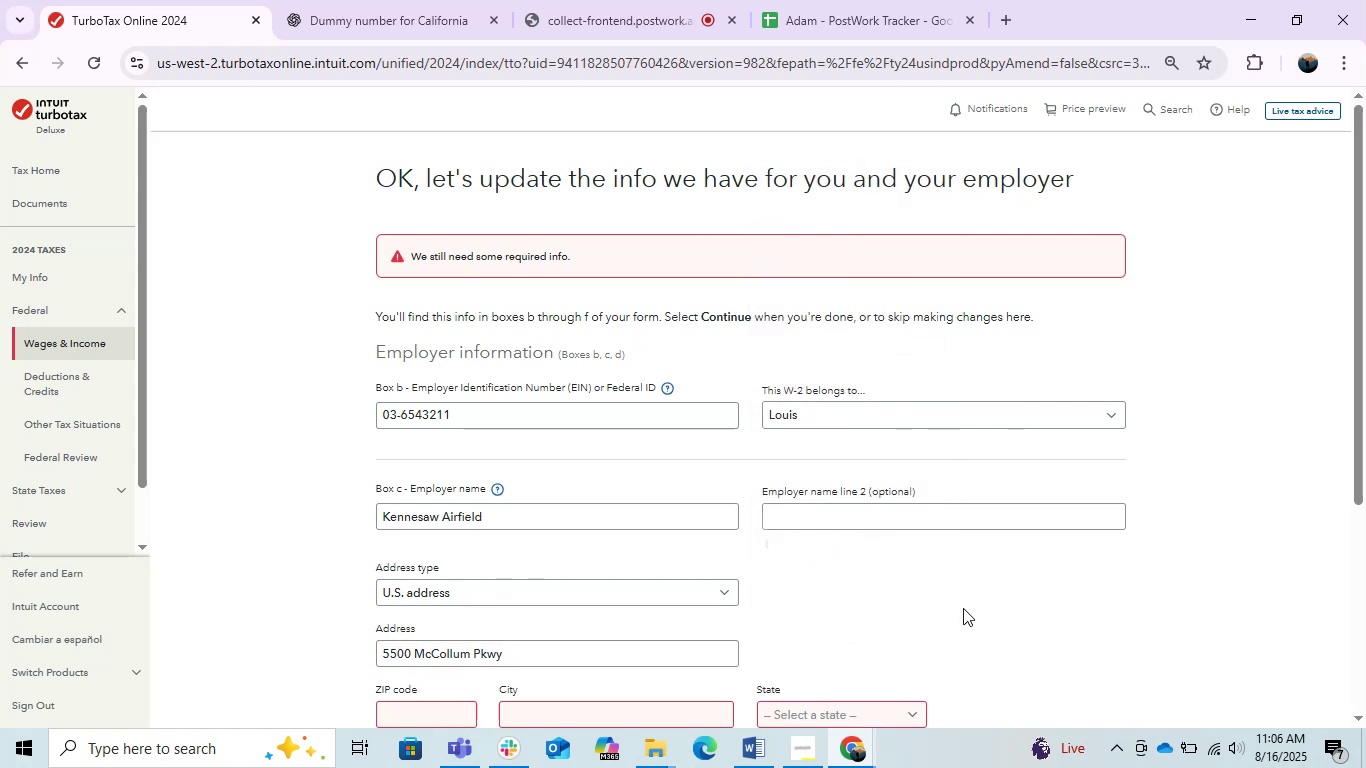 
scroll: coordinate [959, 606], scroll_direction: down, amount: 1.0
 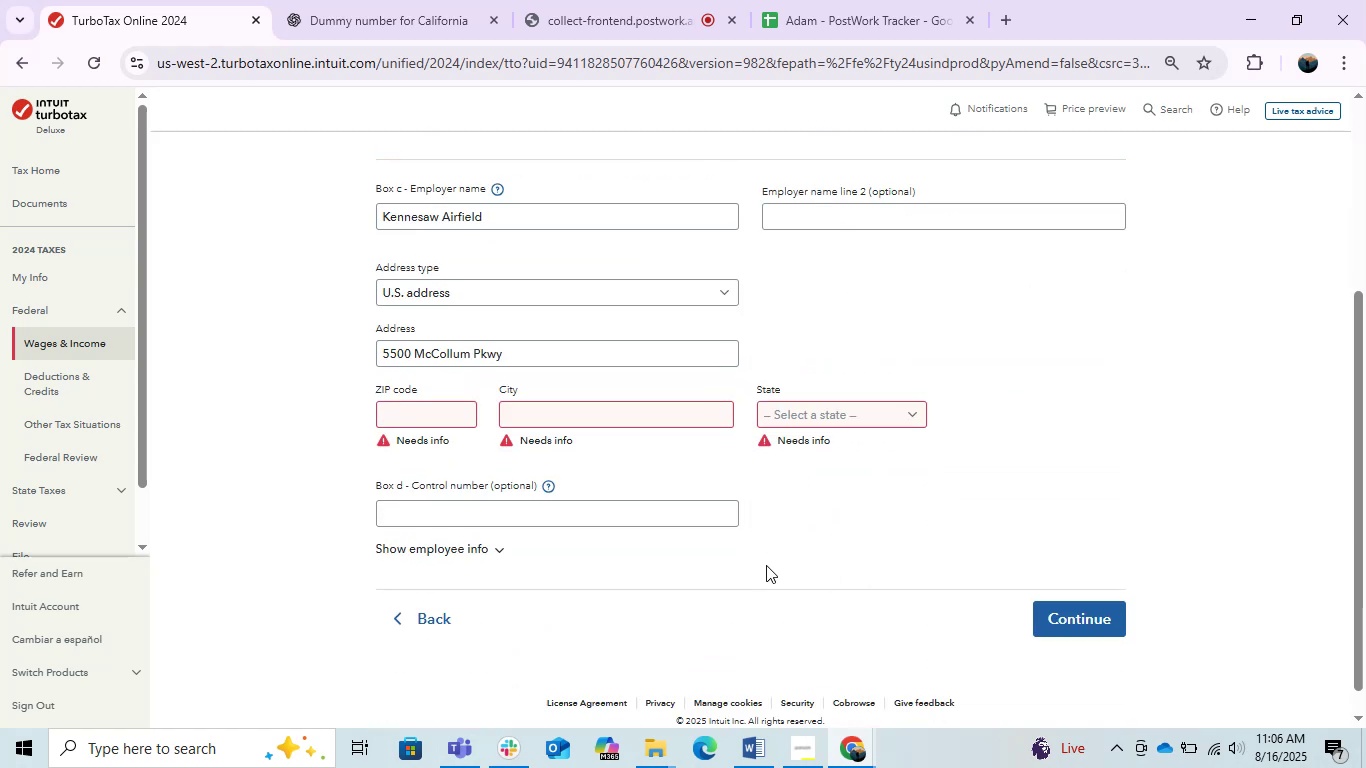 
key(Alt+AltLeft)
 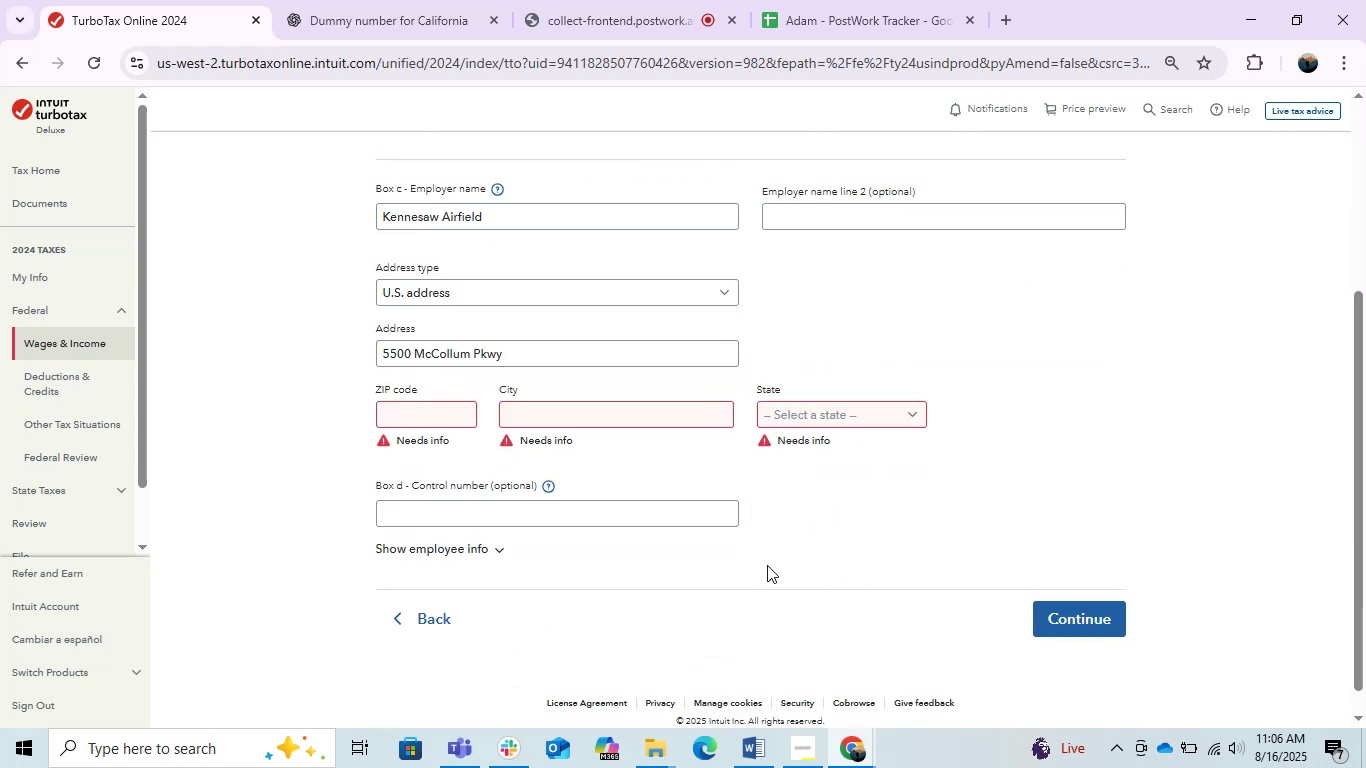 
key(Alt+Tab)
 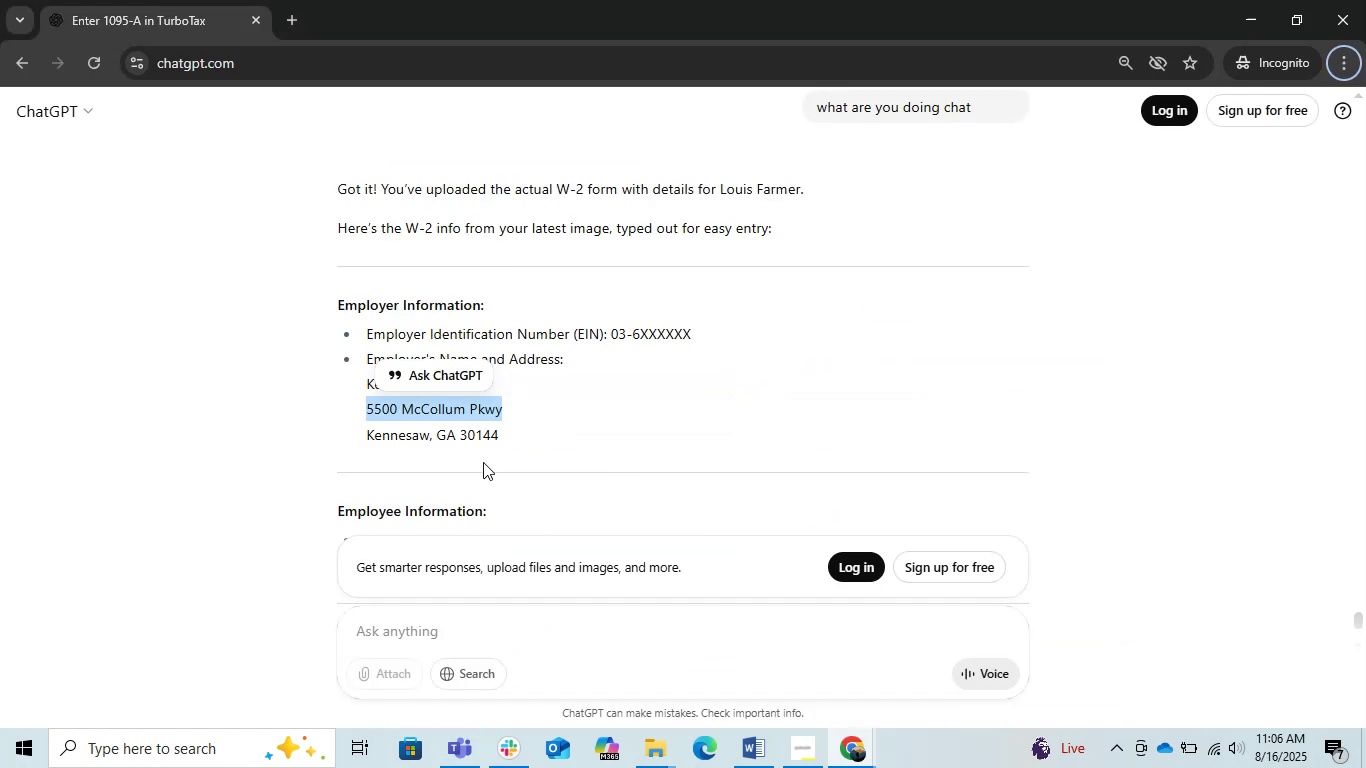 
left_click([465, 440])
 